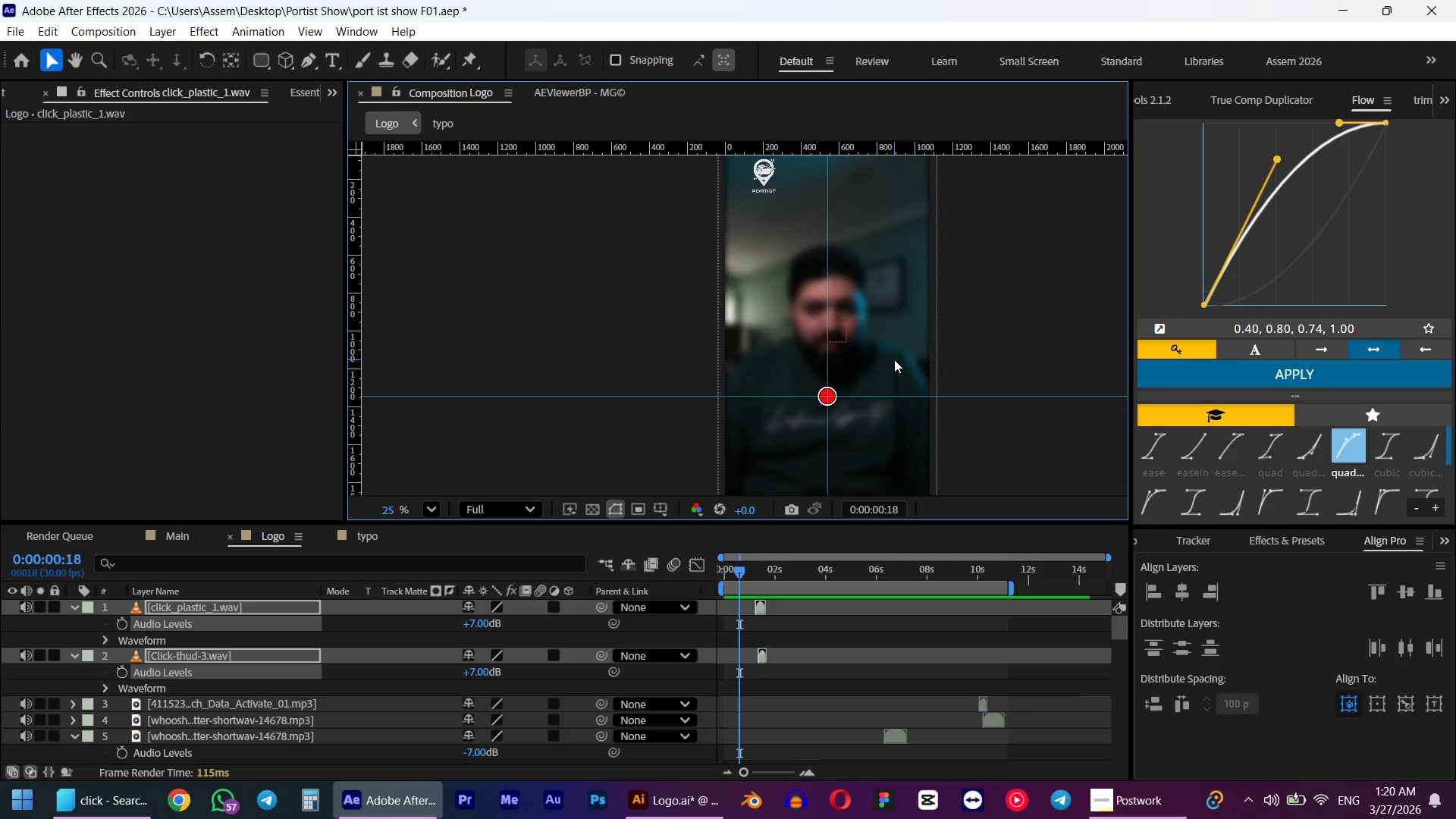 
wait(16.06)
 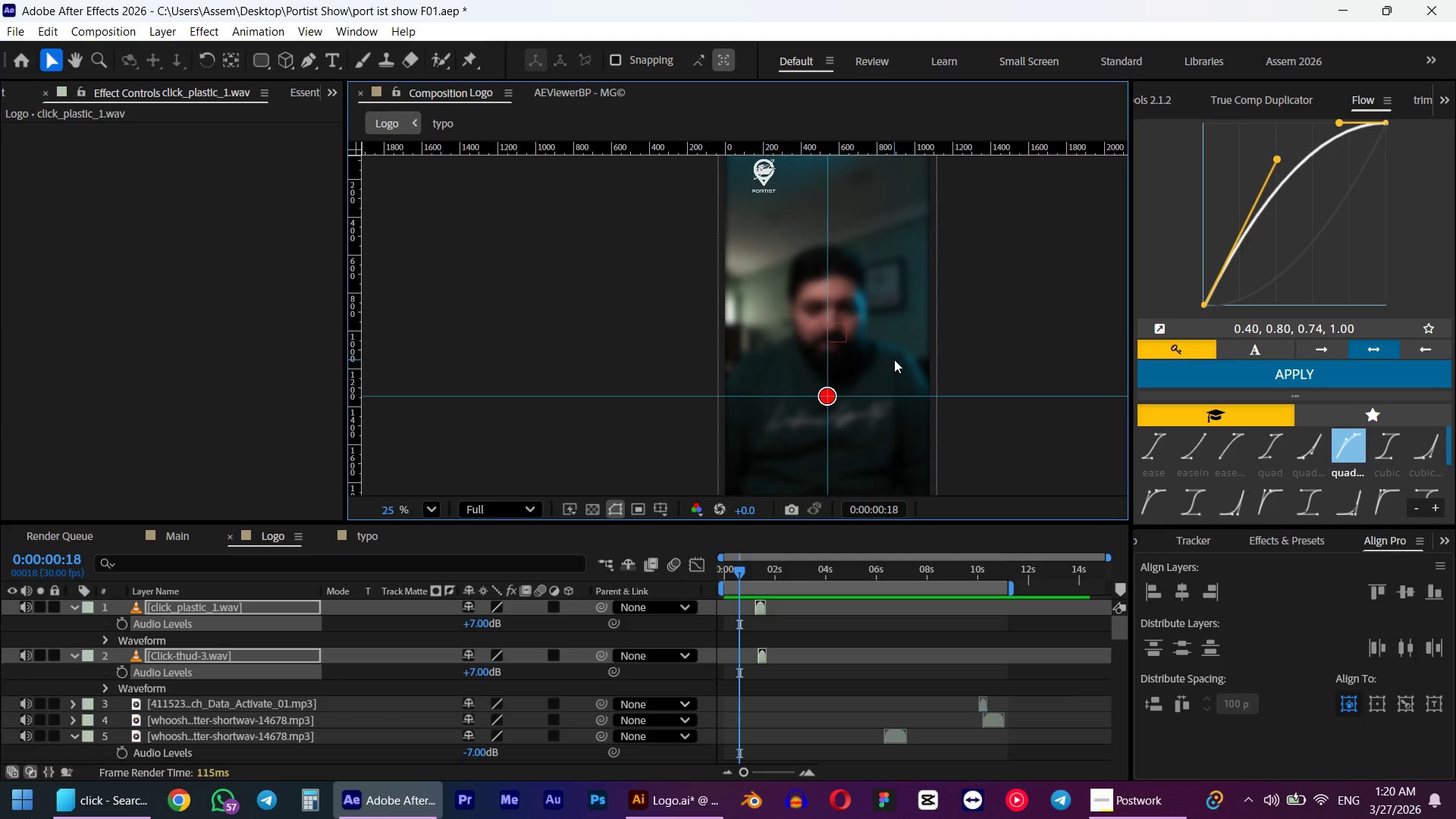 
scroll: coordinate [790, 369], scroll_direction: down, amount: 3.0
 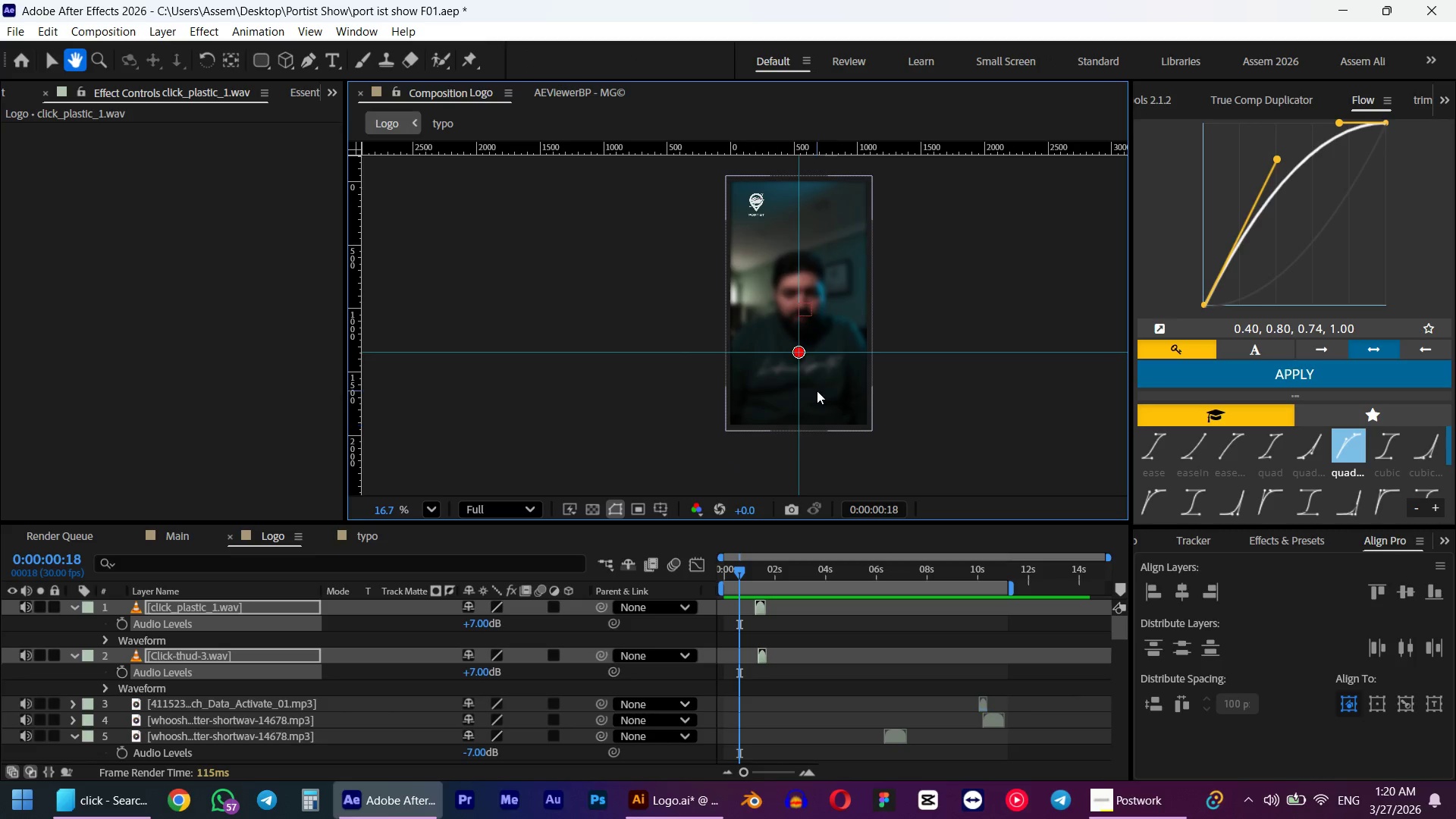 
hold_key(key=AltLeft, duration=0.47)
scroll: coordinate [817, 391], scroll_direction: up, amount: 4.0
 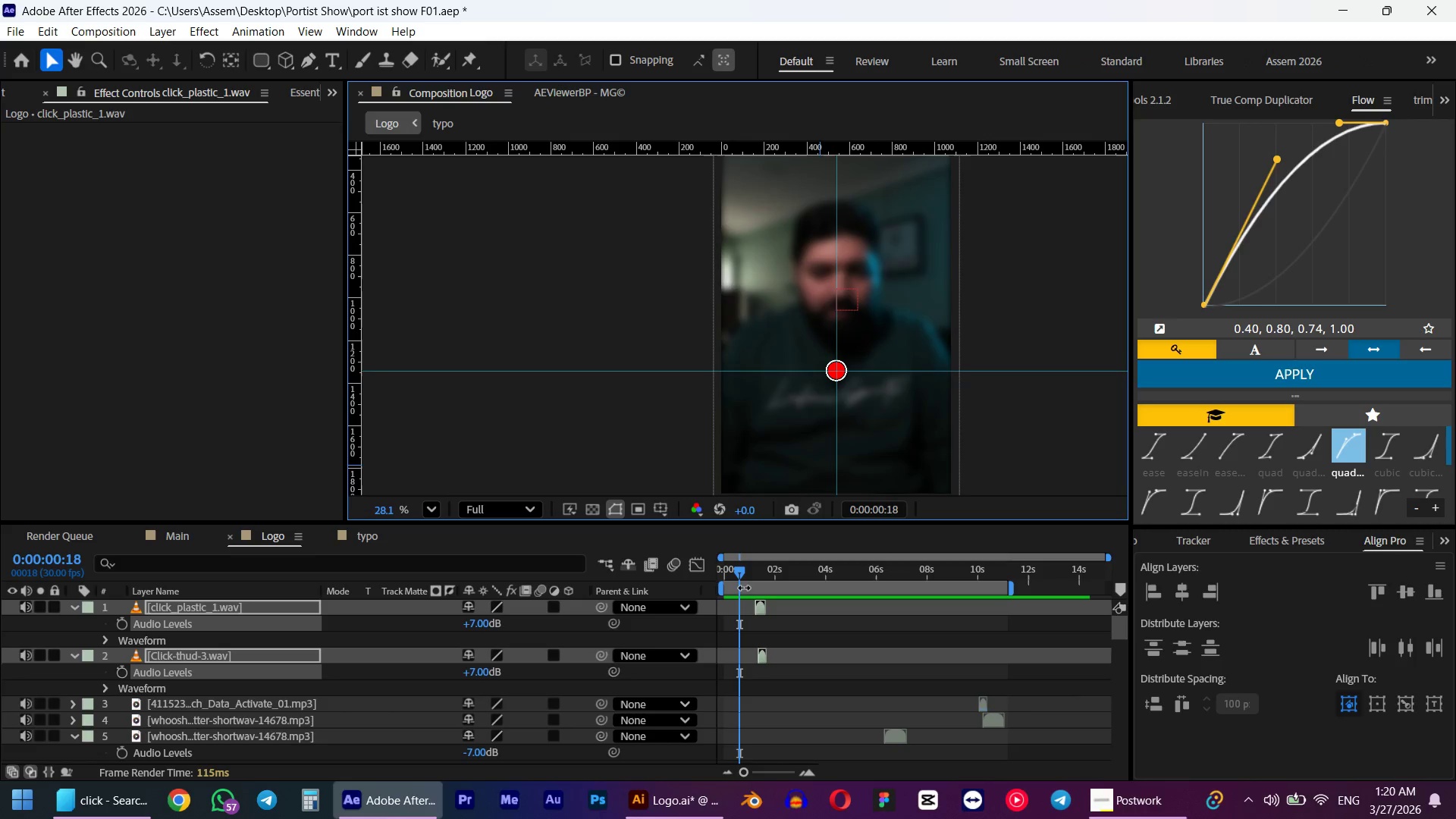 
left_click_drag(start_coordinate=[737, 566], to_coordinate=[676, 539])
 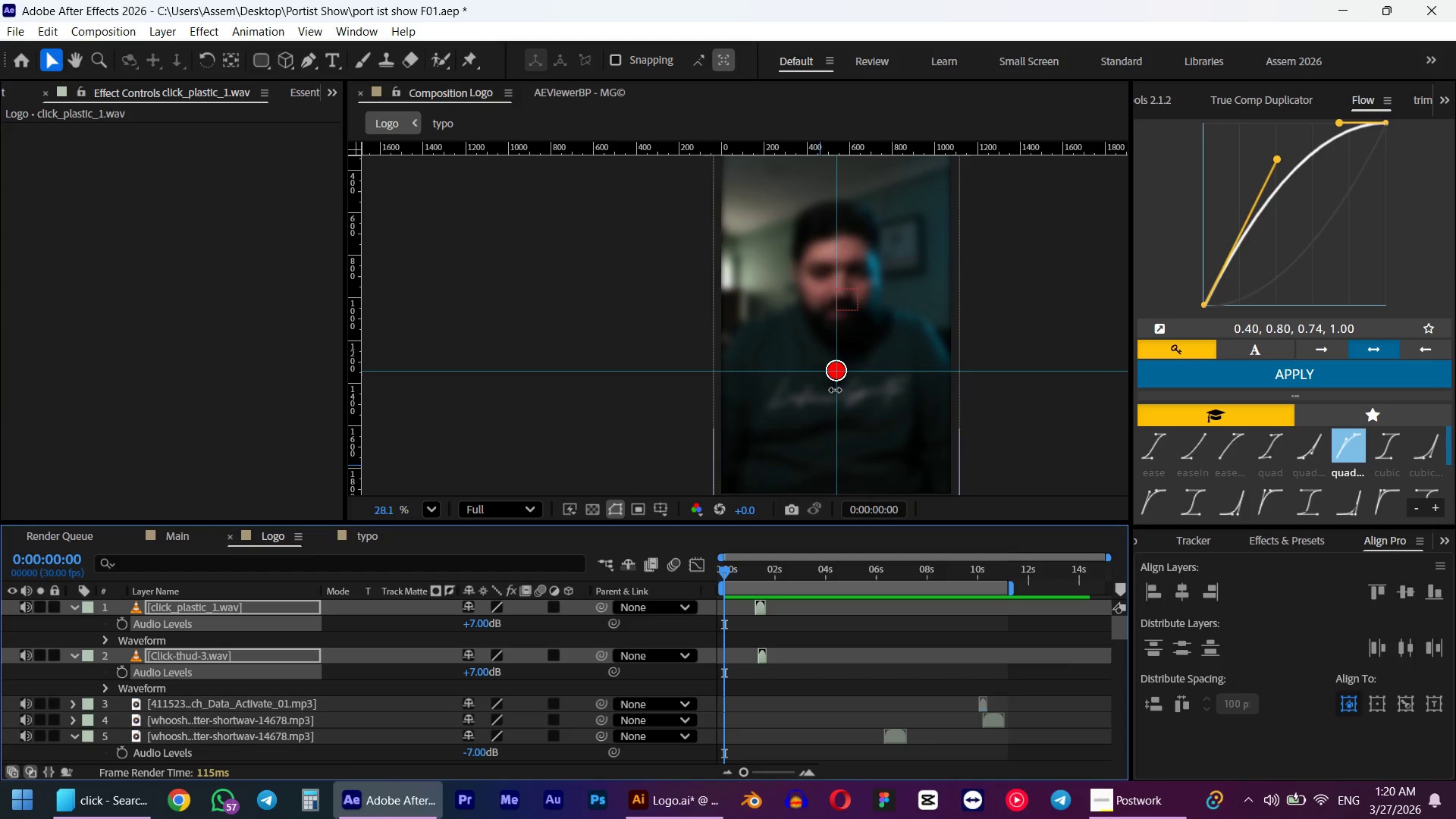 
scroll: coordinate [859, 397], scroll_direction: up, amount: 1.0
 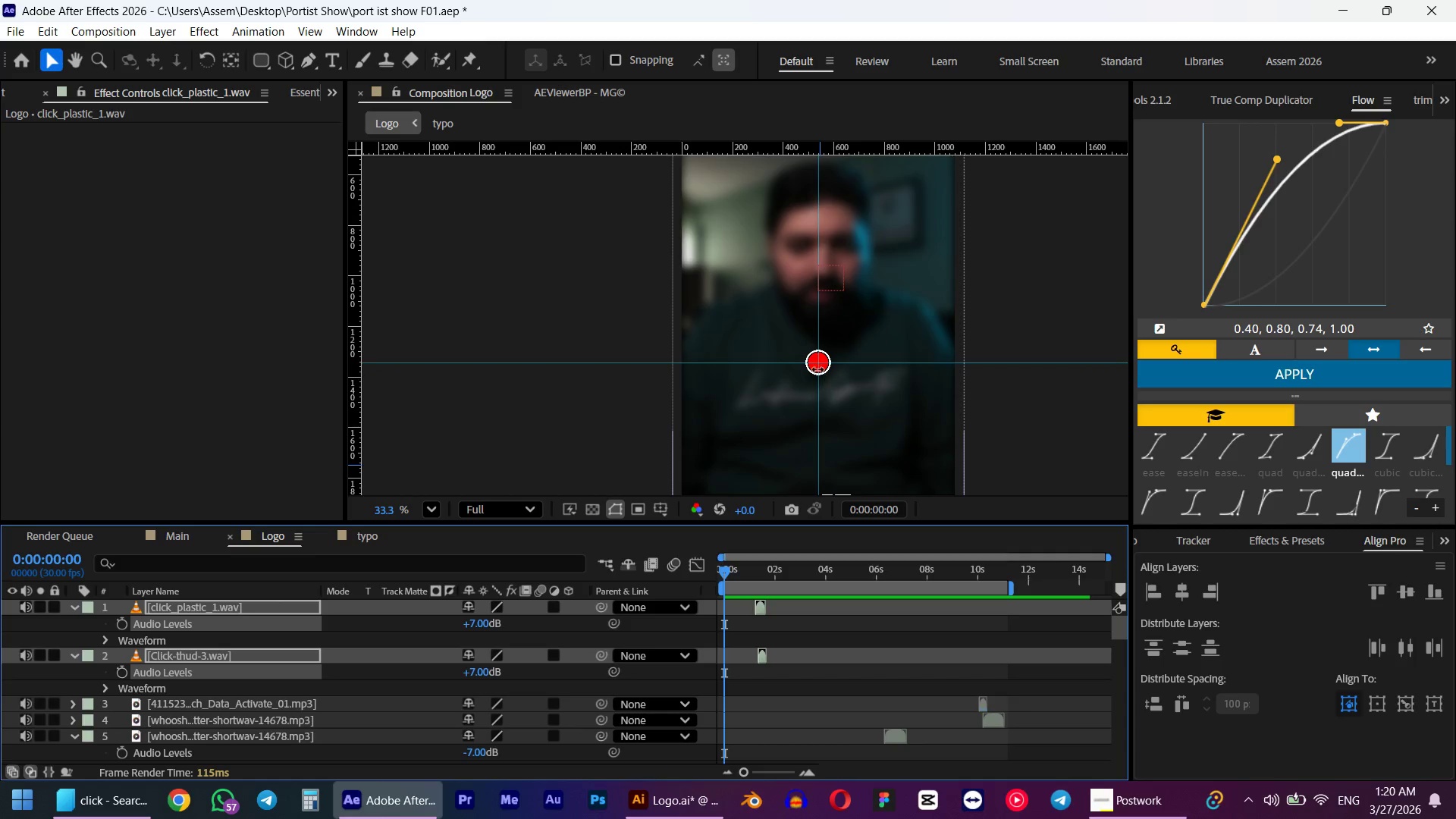 
left_click([817, 368])
 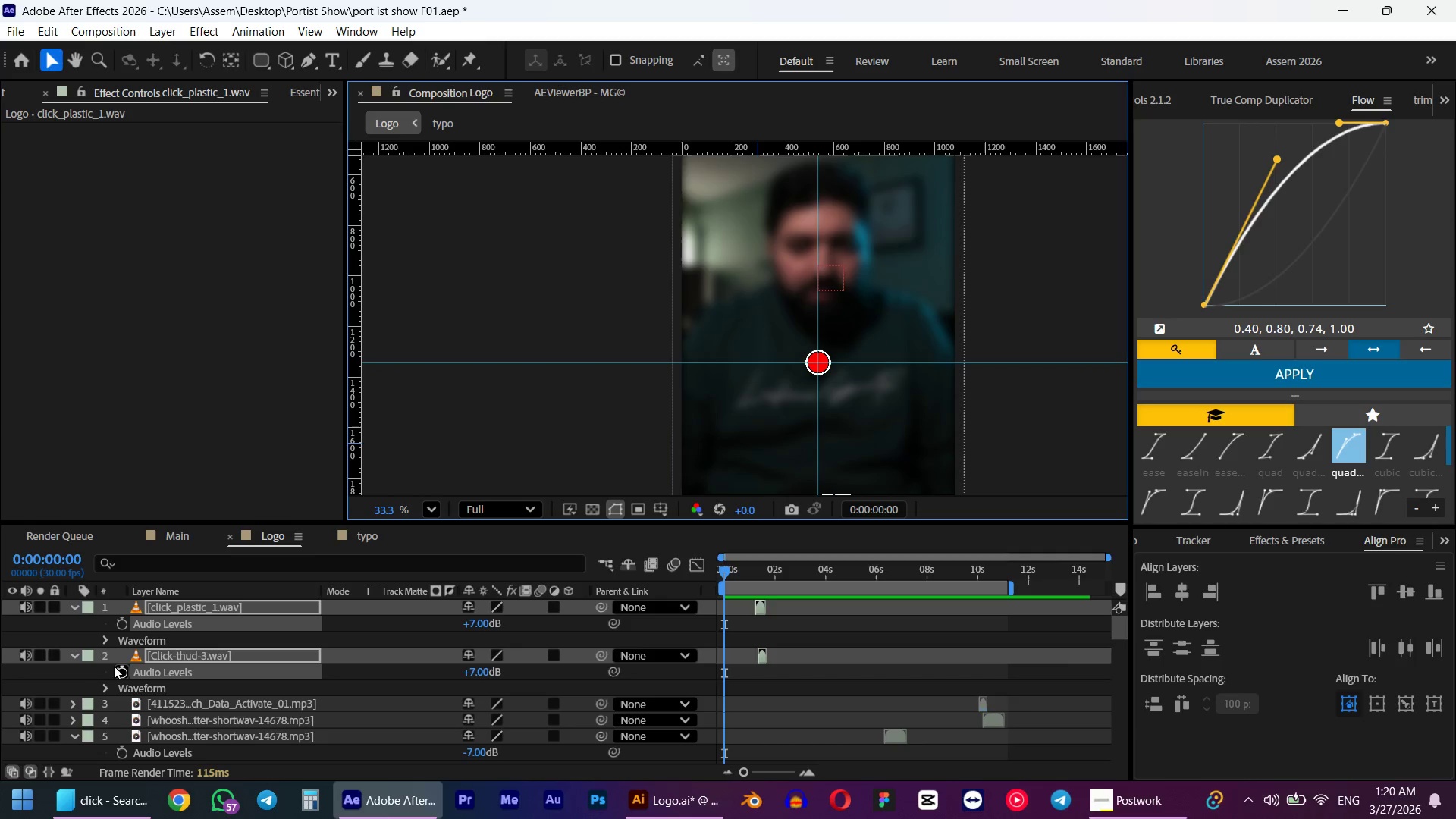 
left_click([82, 656])
 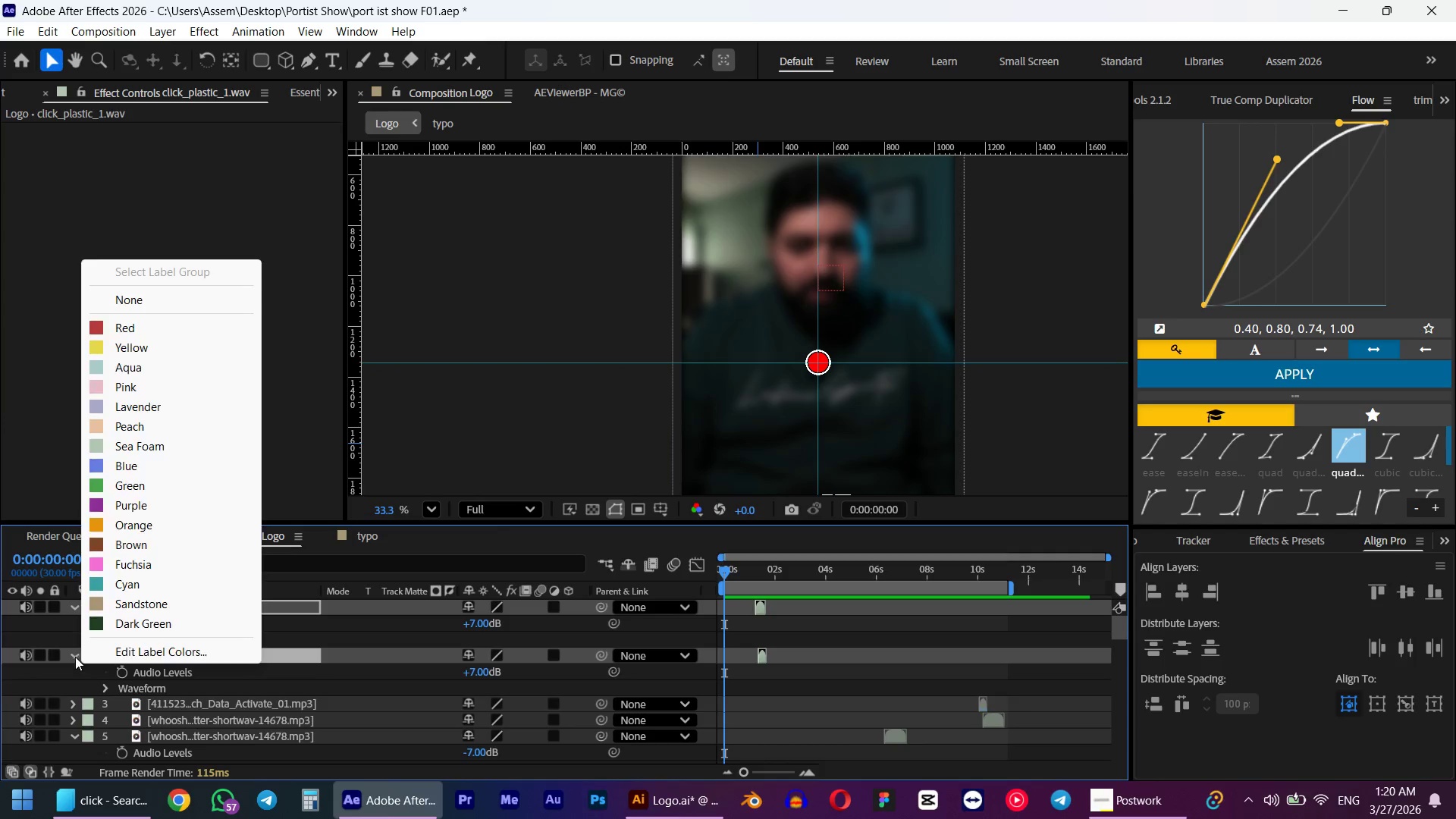 
left_click([75, 657])
 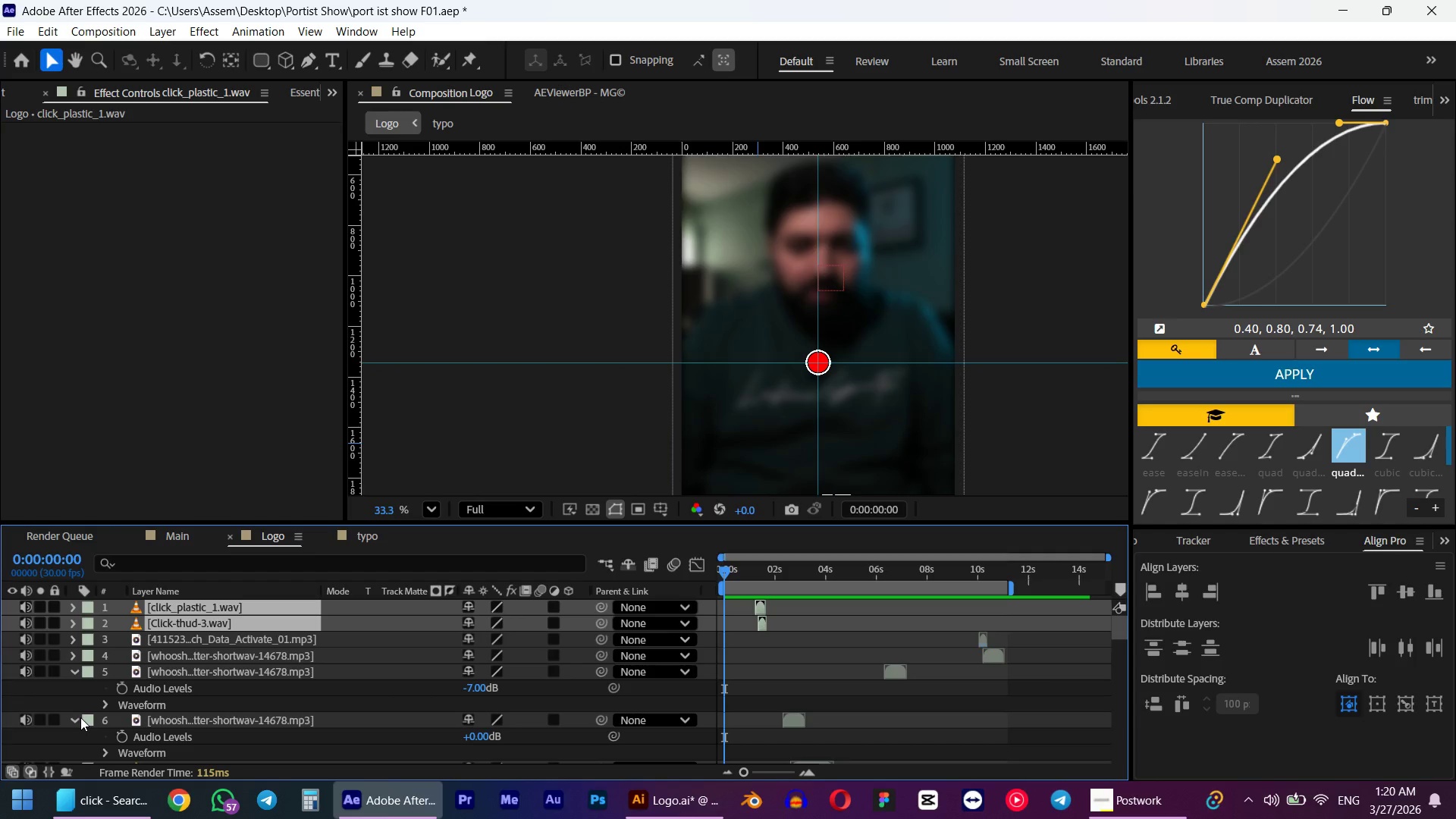 
left_click([77, 719])
 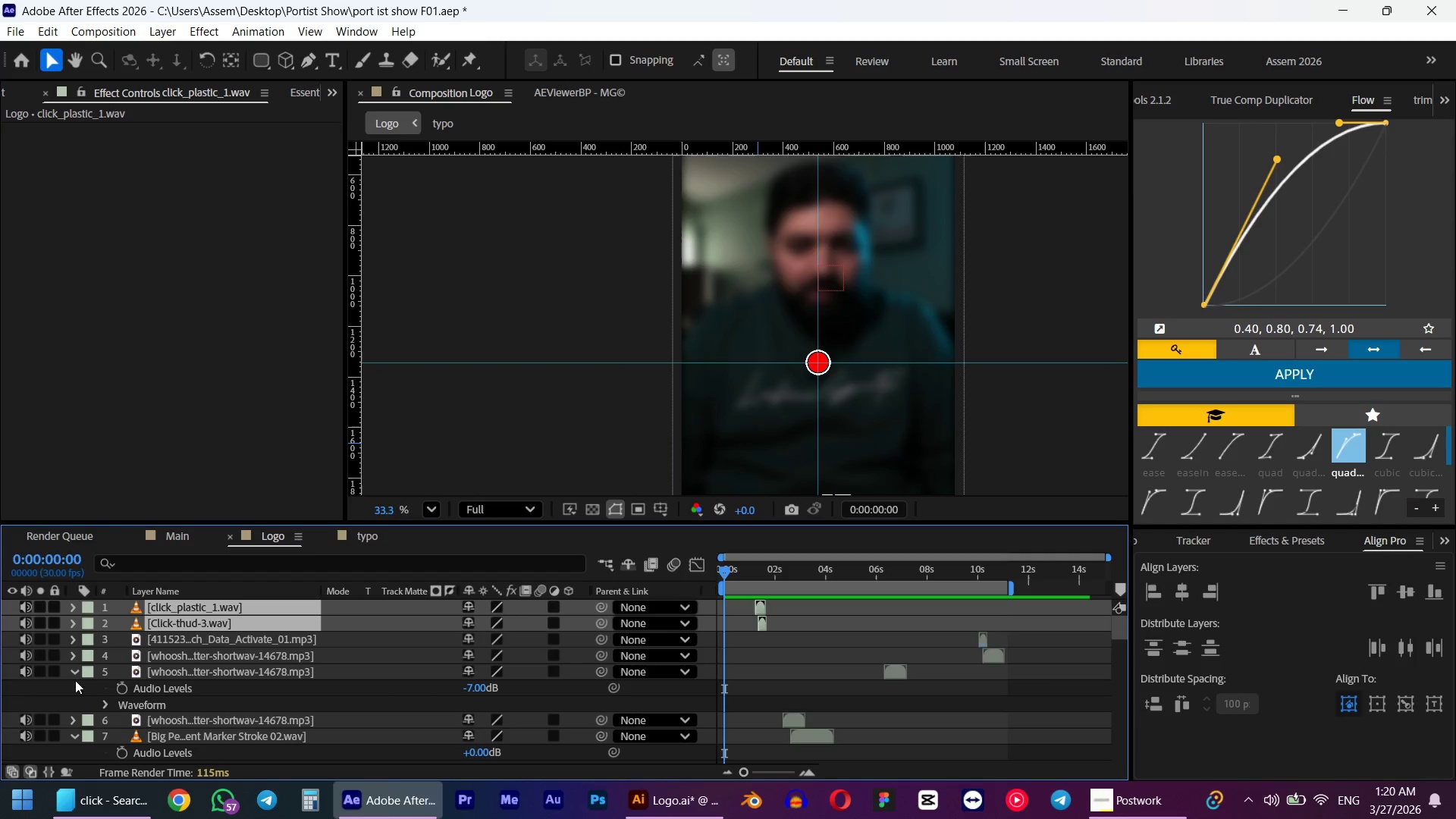 
left_click([75, 676])
 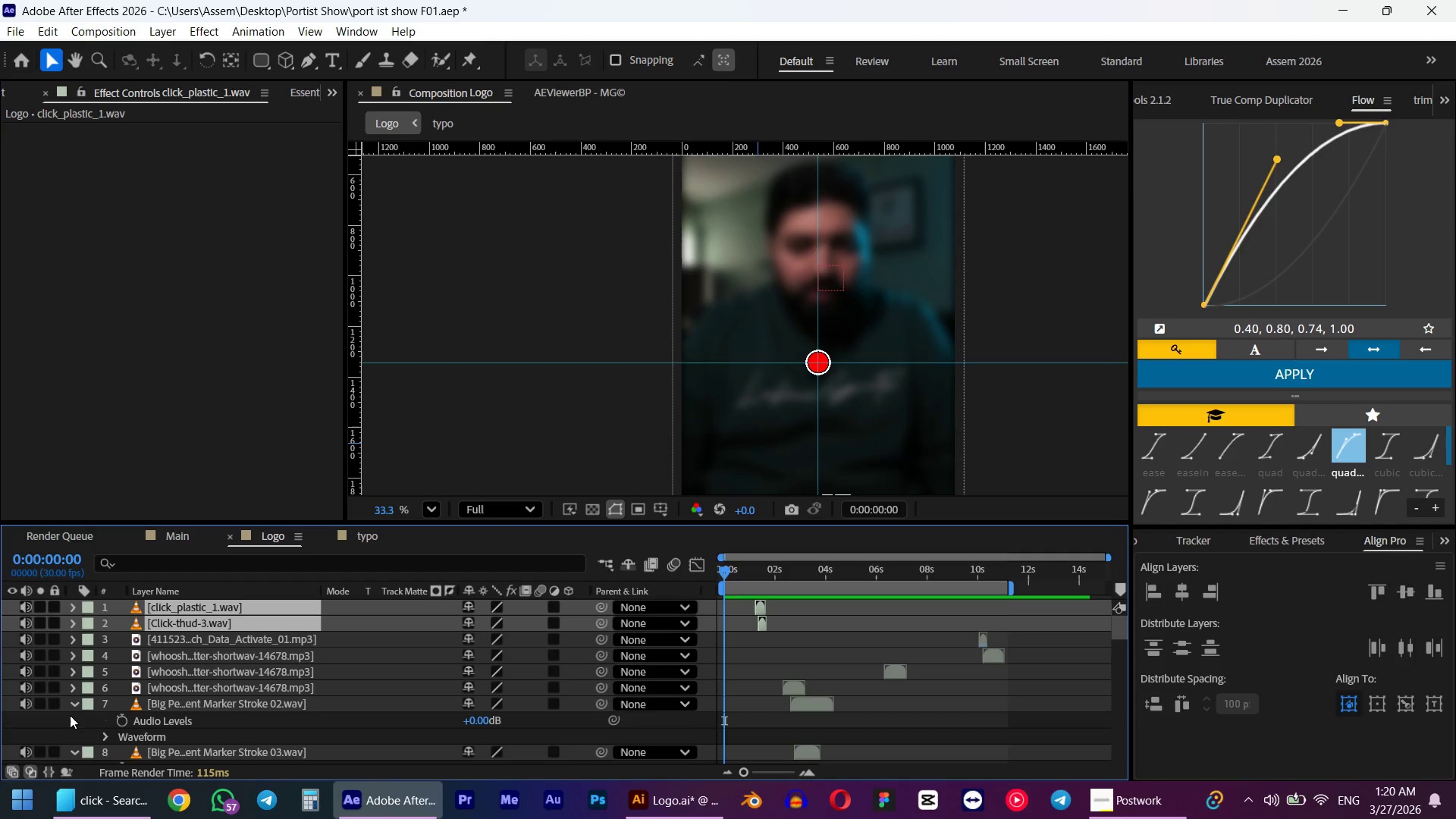 
left_click([70, 705])
 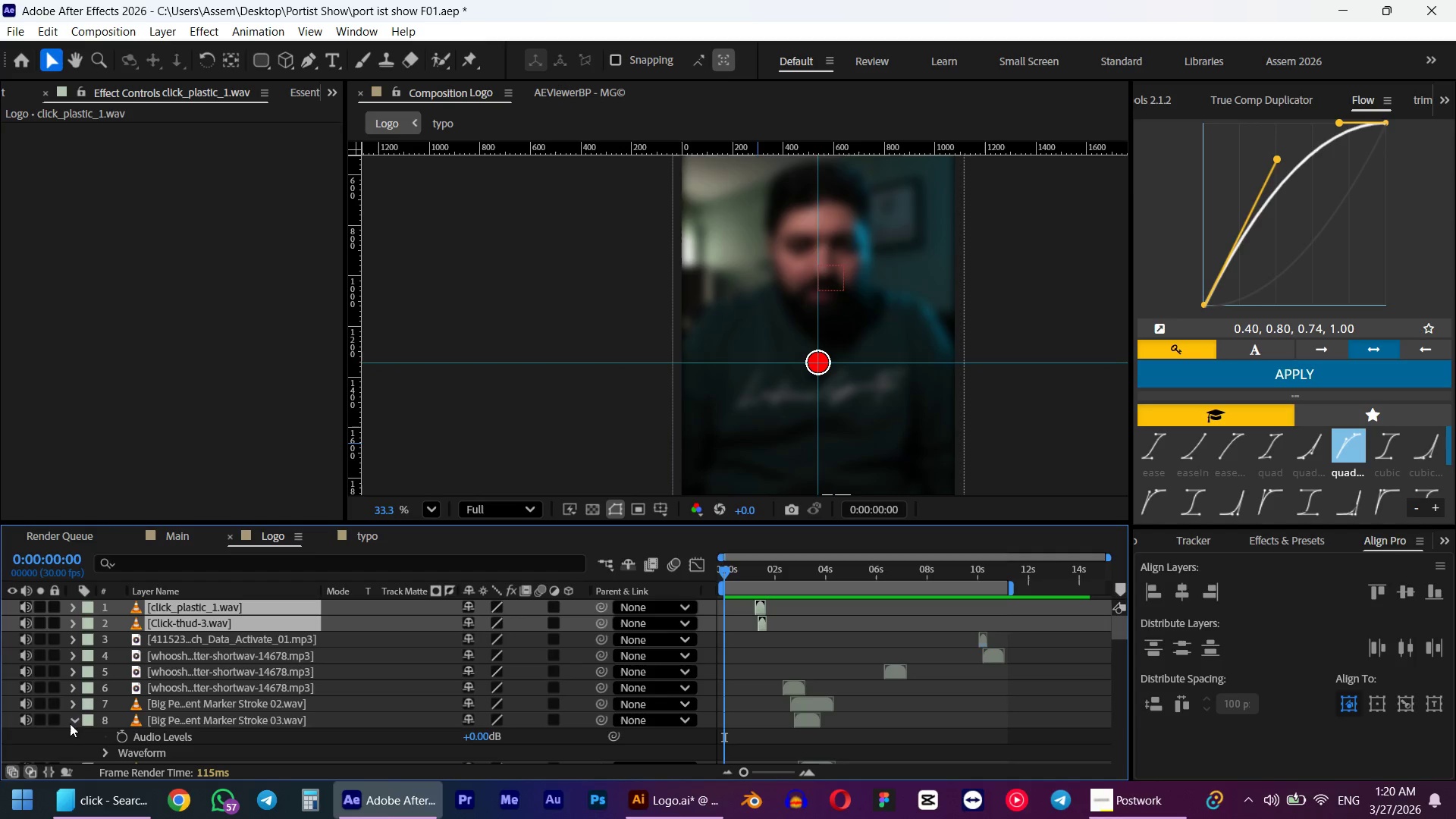 
left_click([71, 722])
 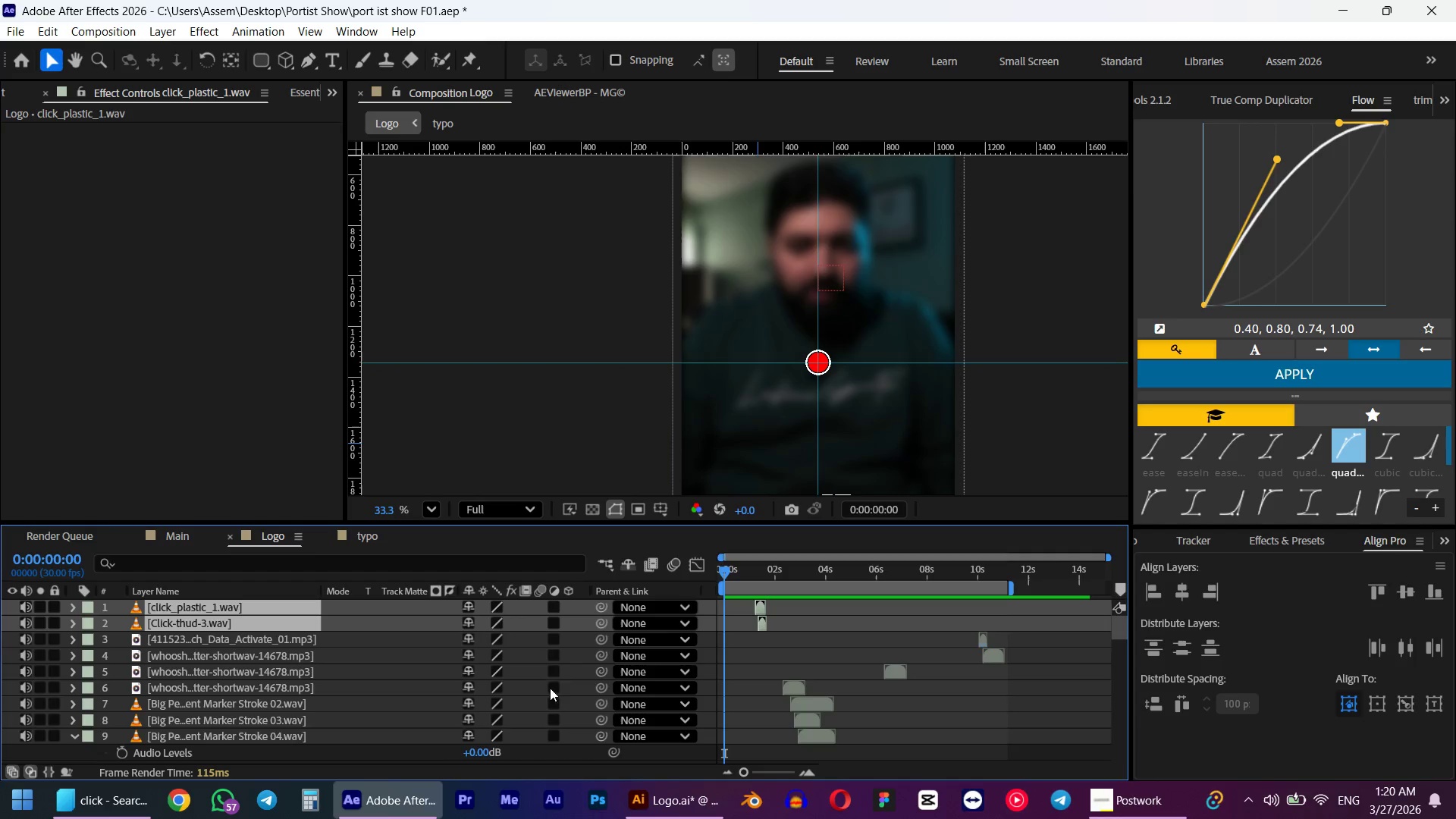 
key(Control+ControlLeft)
 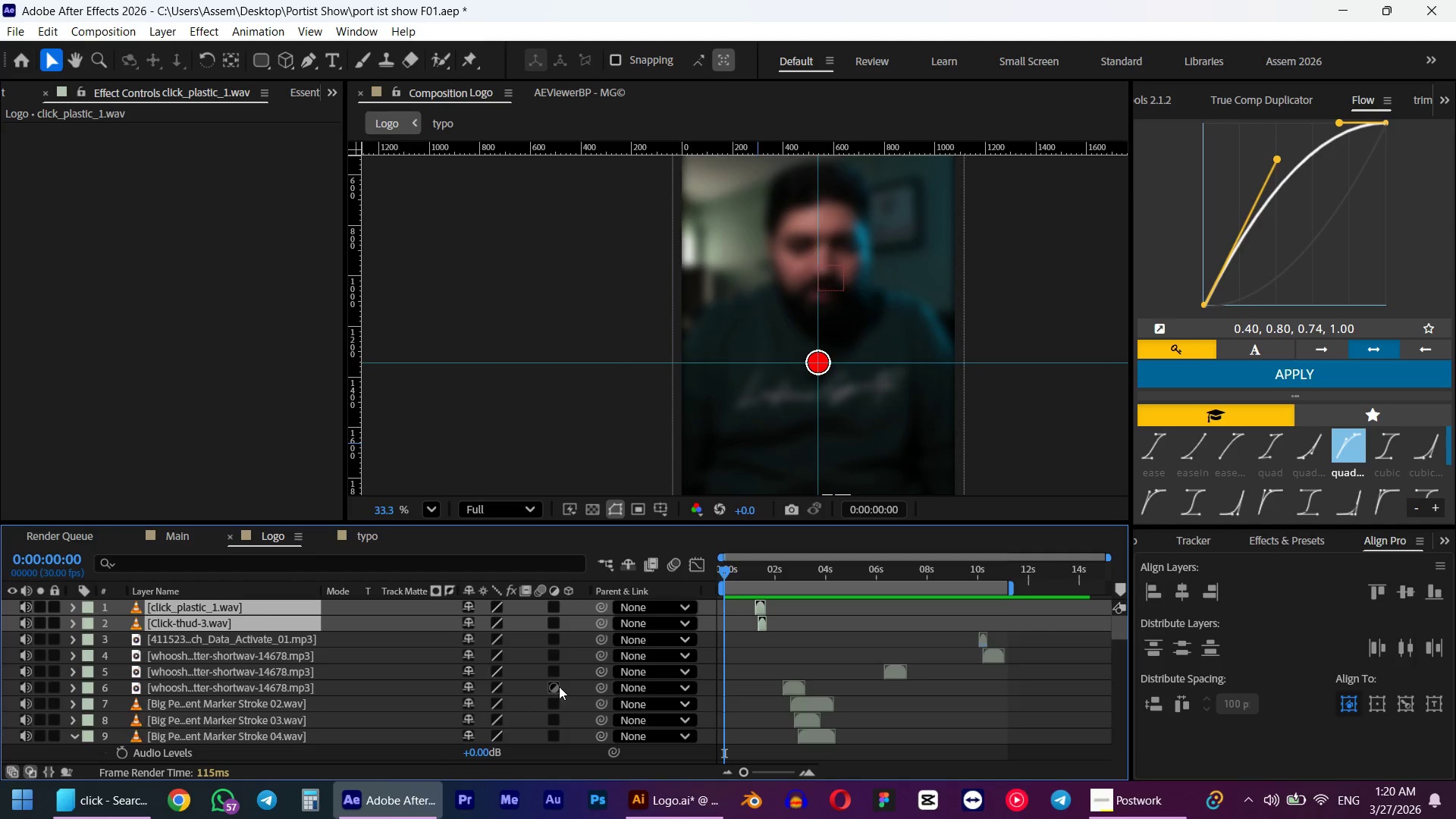 
key(Control+A)
 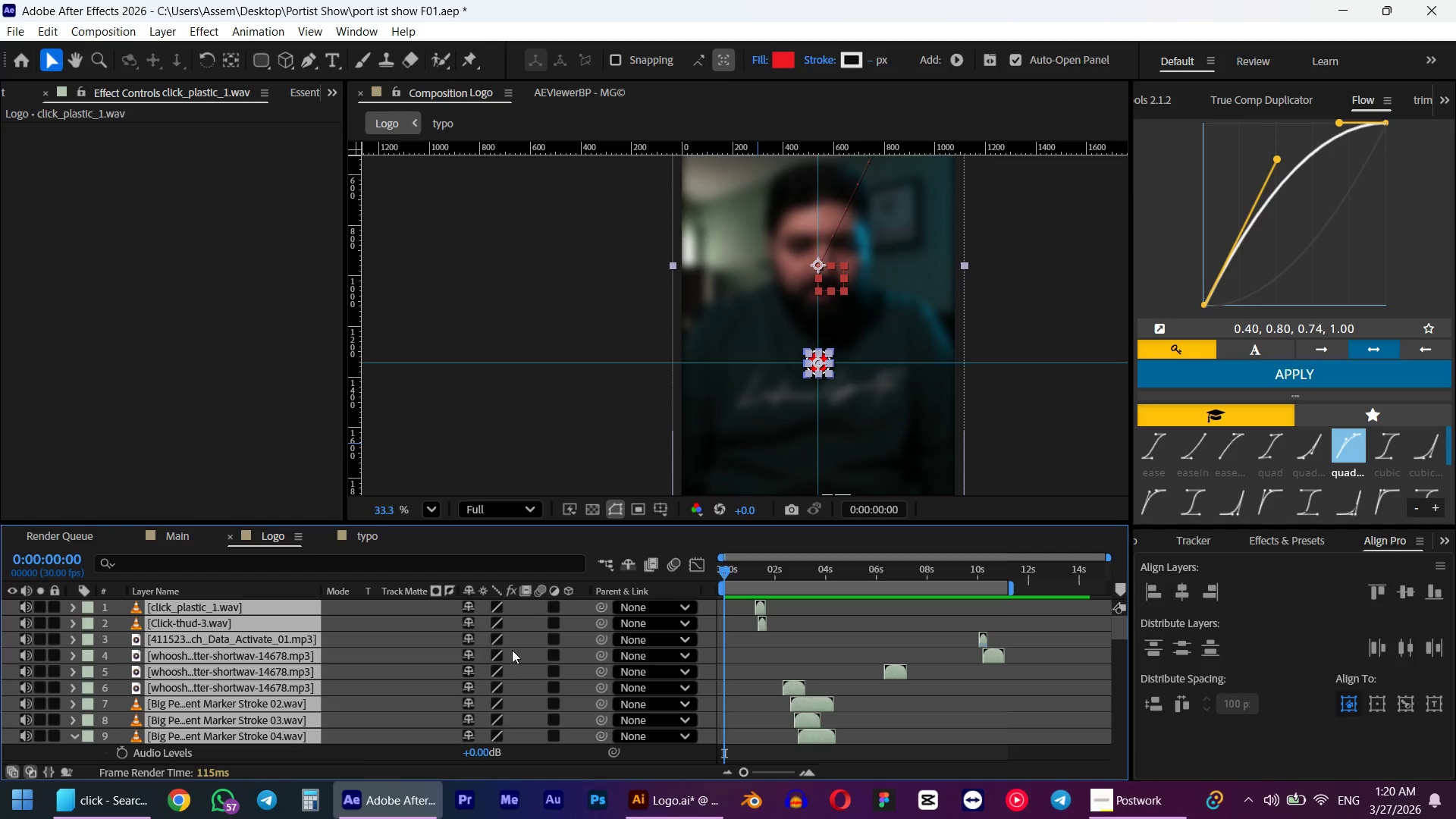 
key(U)
 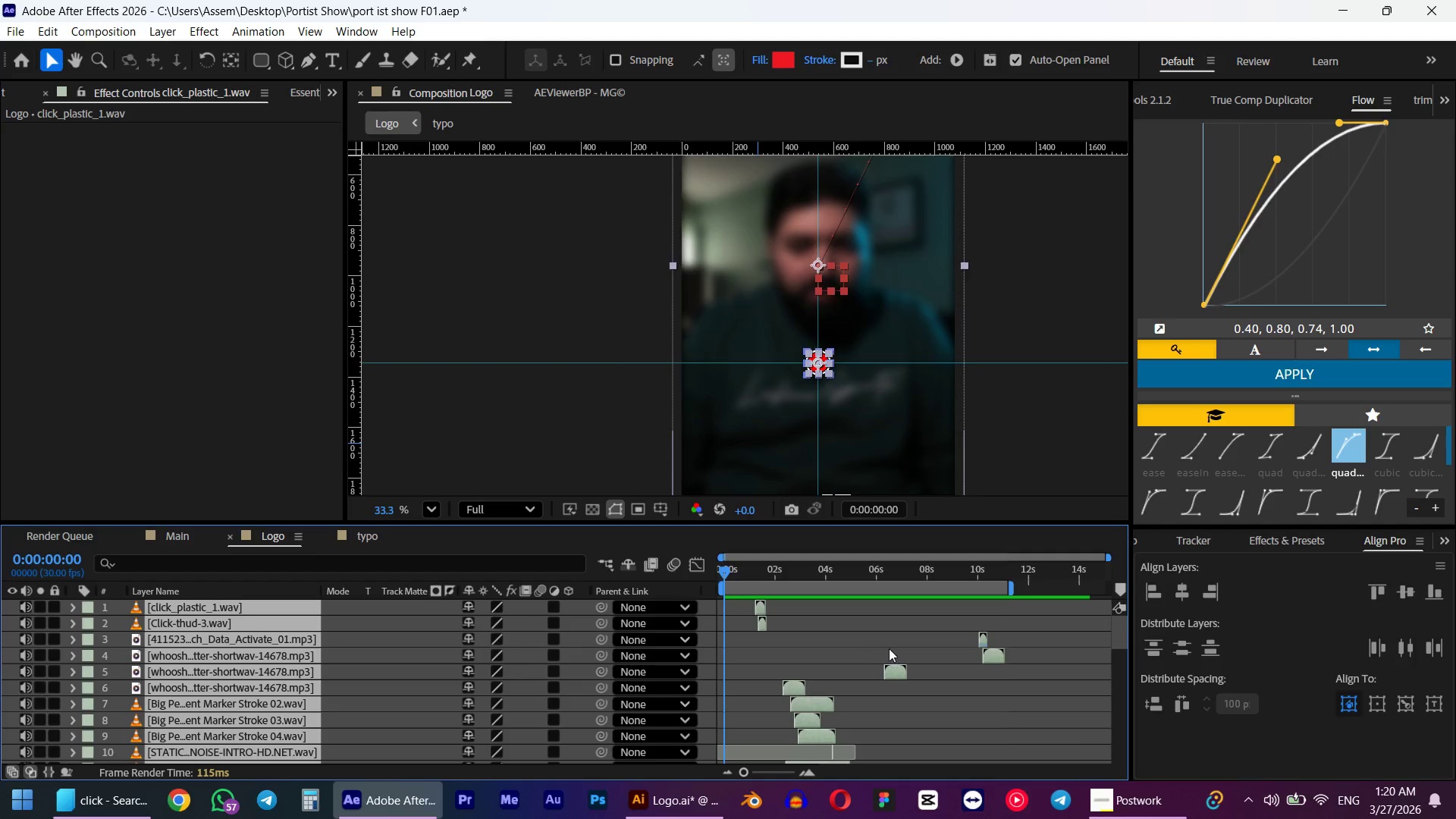 
left_click([889, 648])
 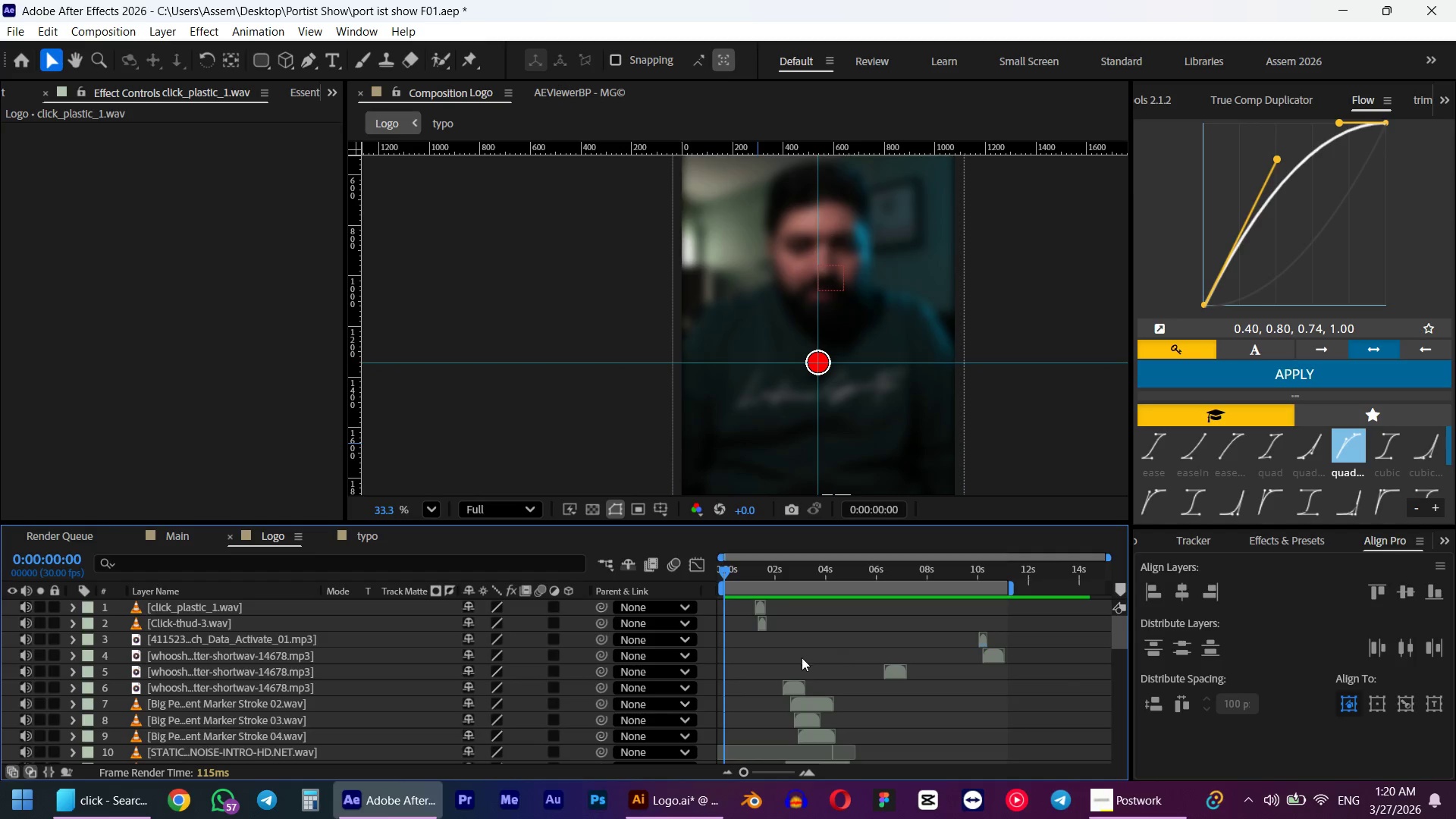 
scroll: coordinate [786, 673], scroll_direction: down, amount: 21.0
 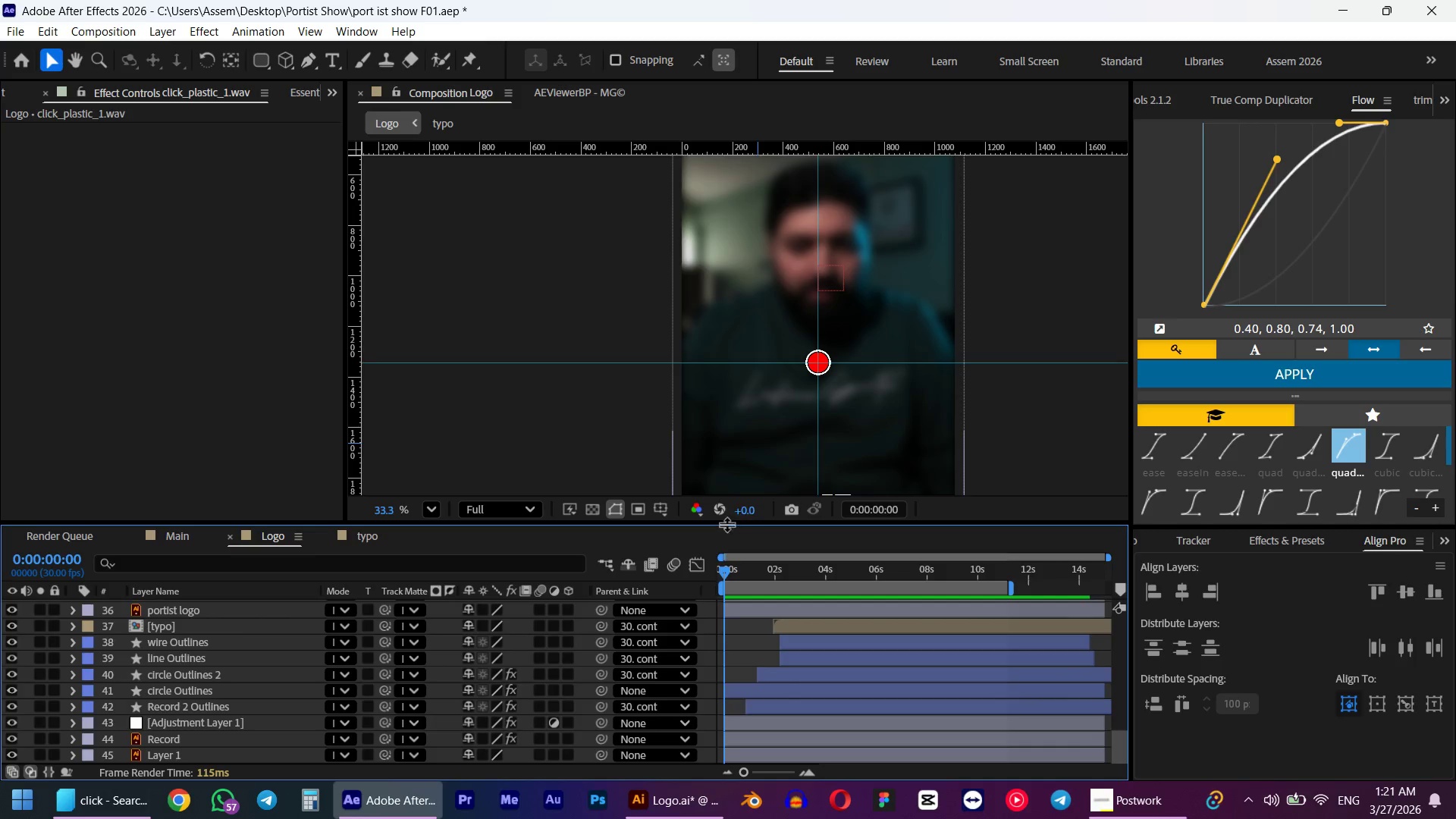 
left_click_drag(start_coordinate=[724, 576], to_coordinate=[757, 564])
 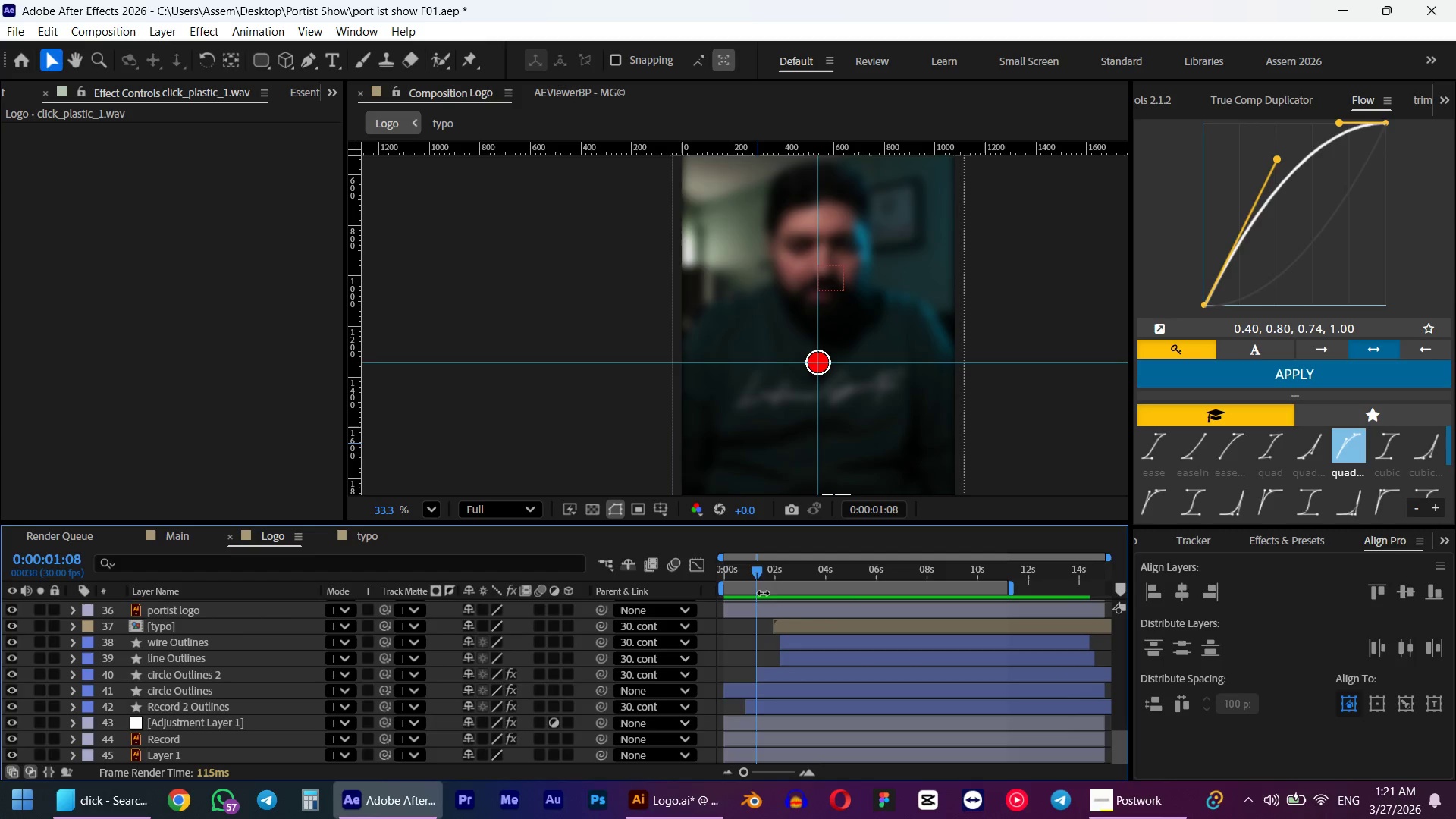 
left_click_drag(start_coordinate=[755, 569], to_coordinate=[763, 568])
 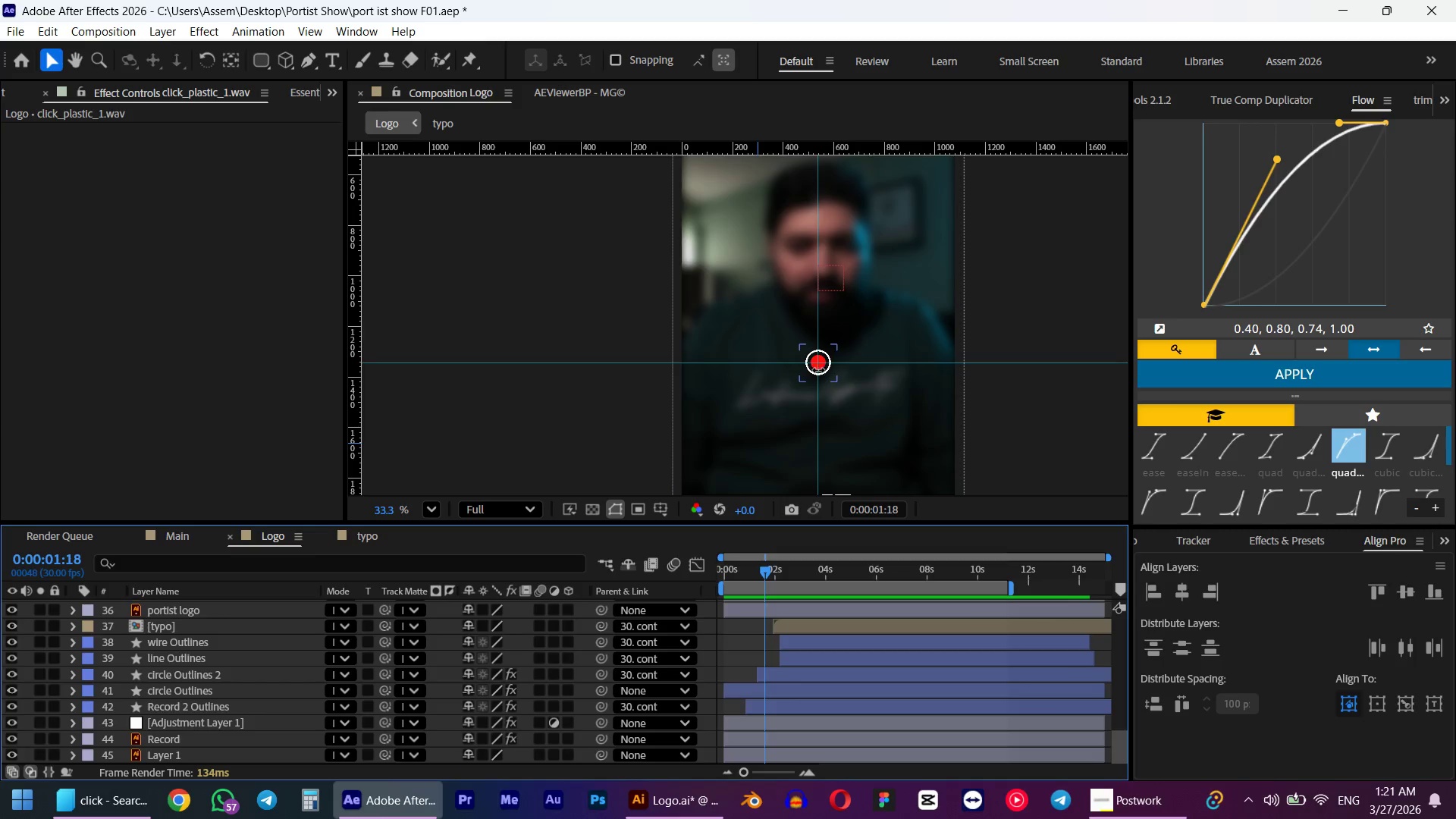 
left_click([818, 369])
 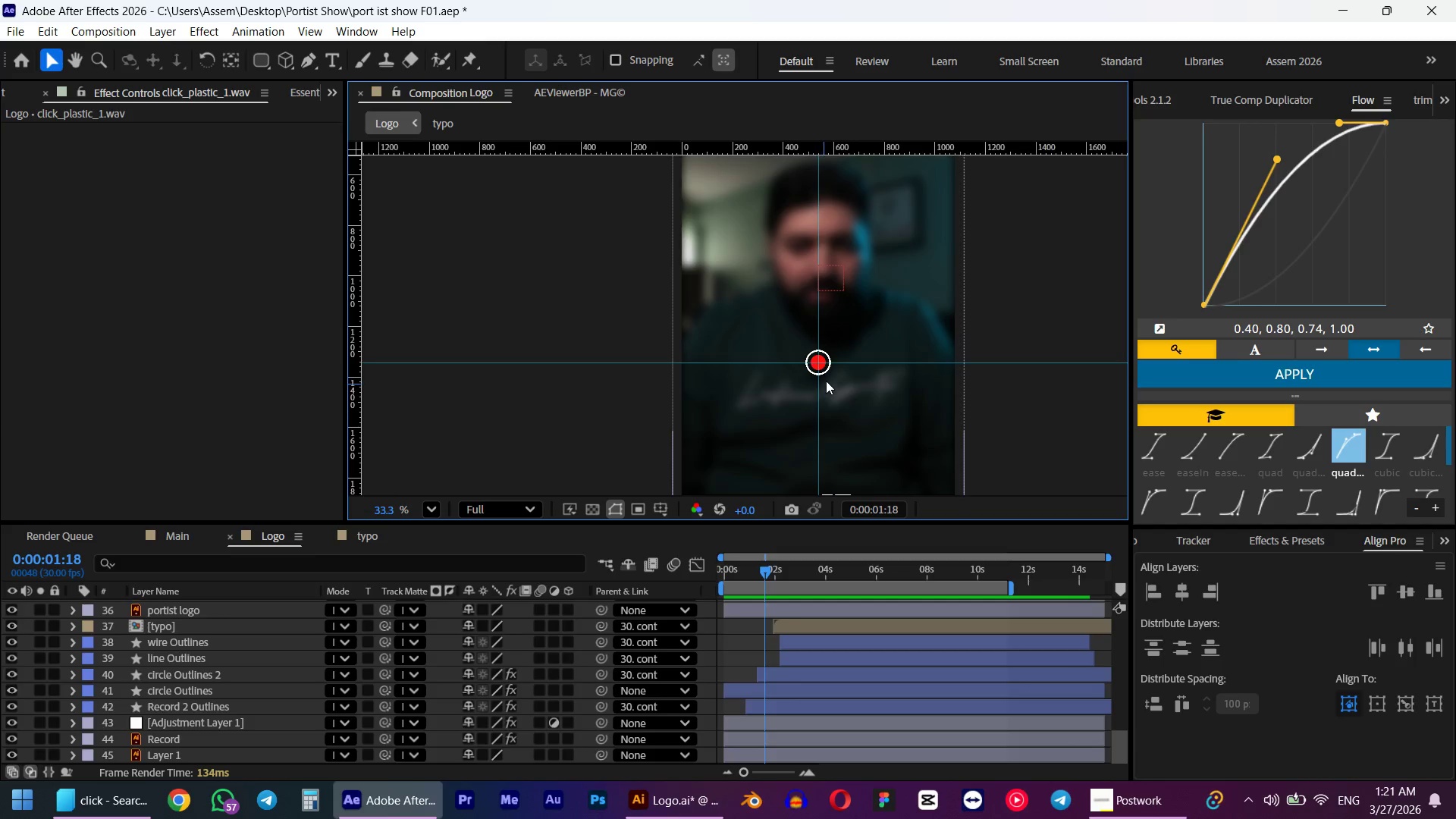 
left_click([828, 375])
 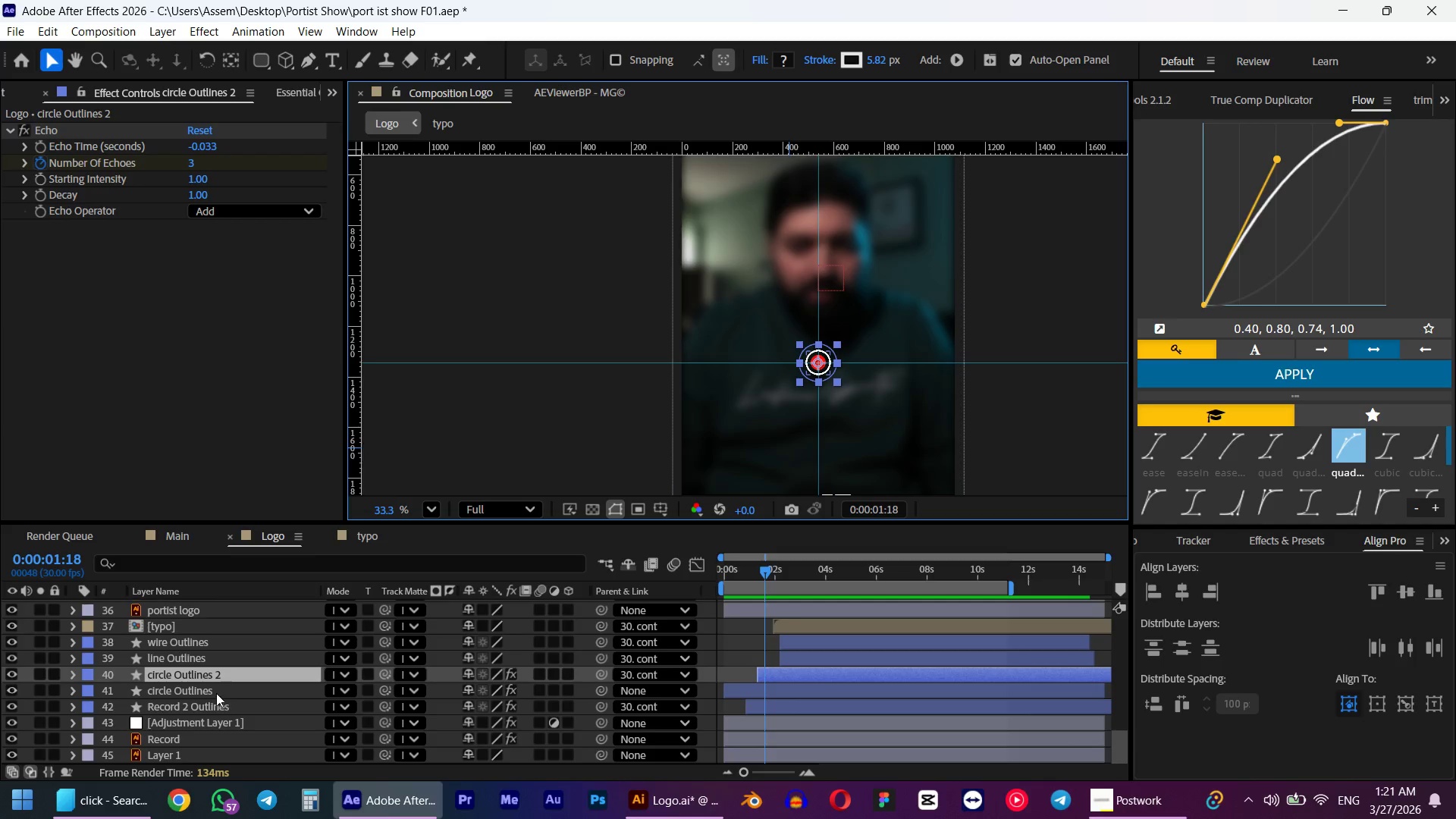 
left_click([216, 693])
 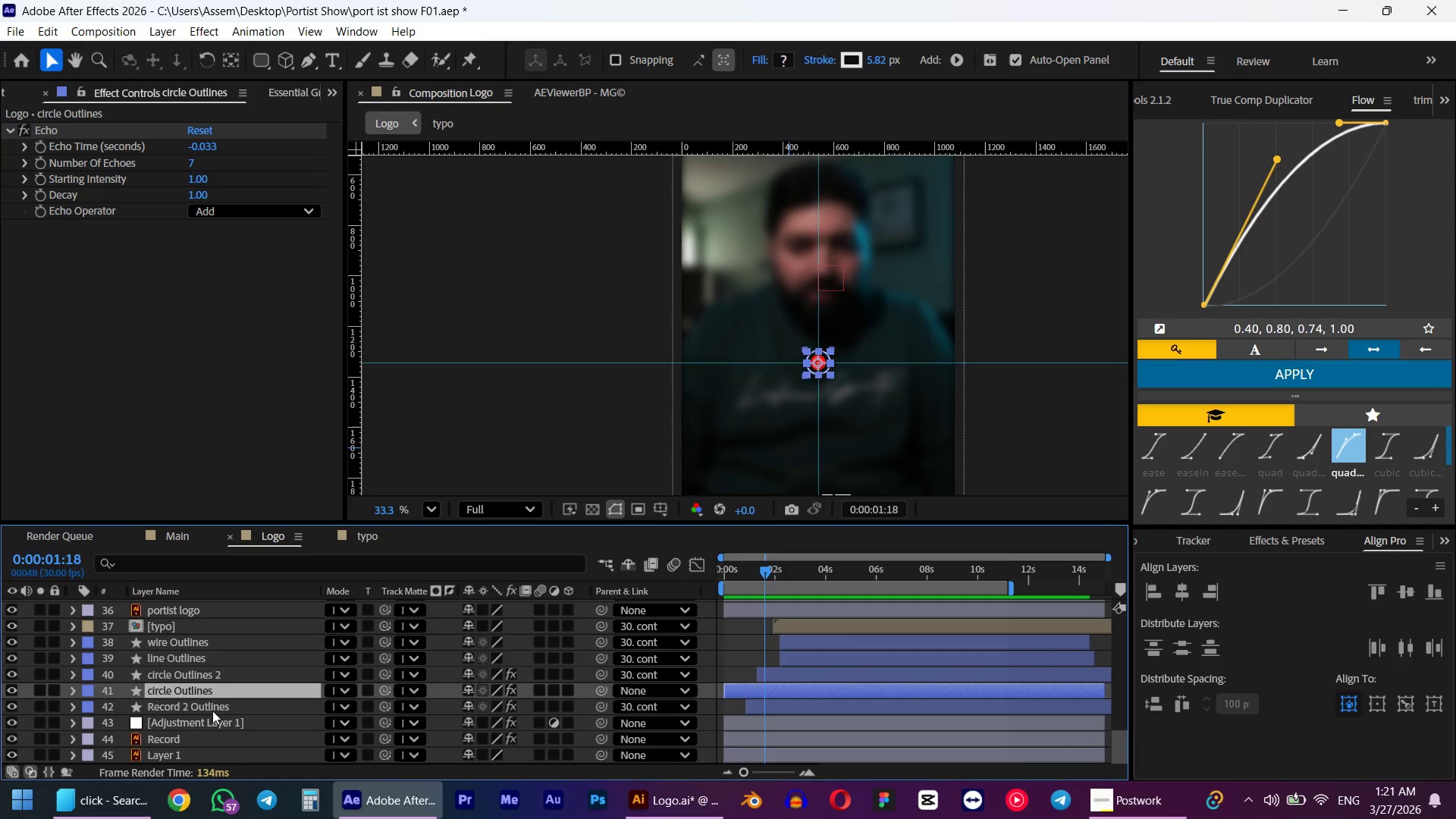 
left_click([209, 733])
 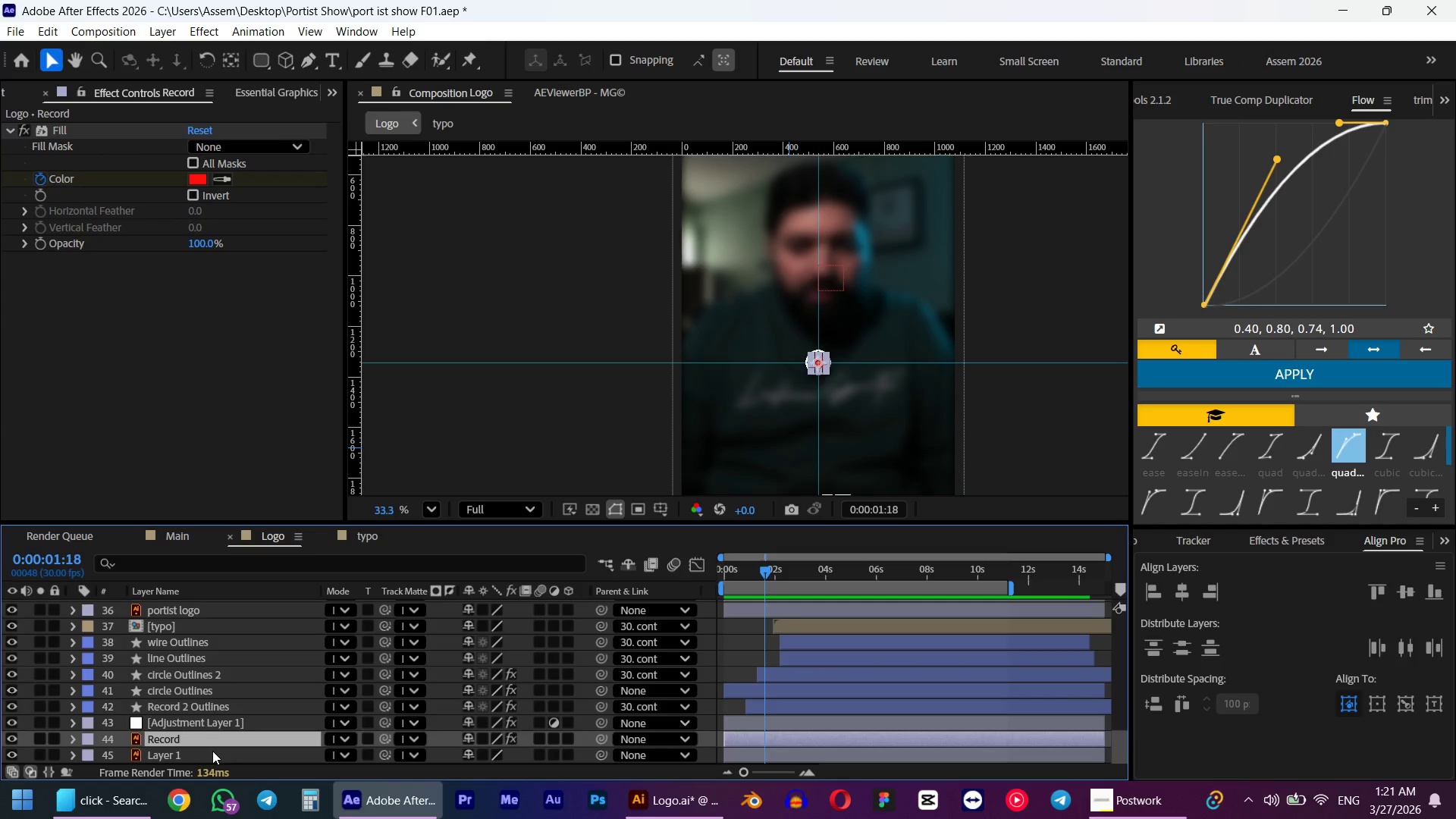 
key(U)
 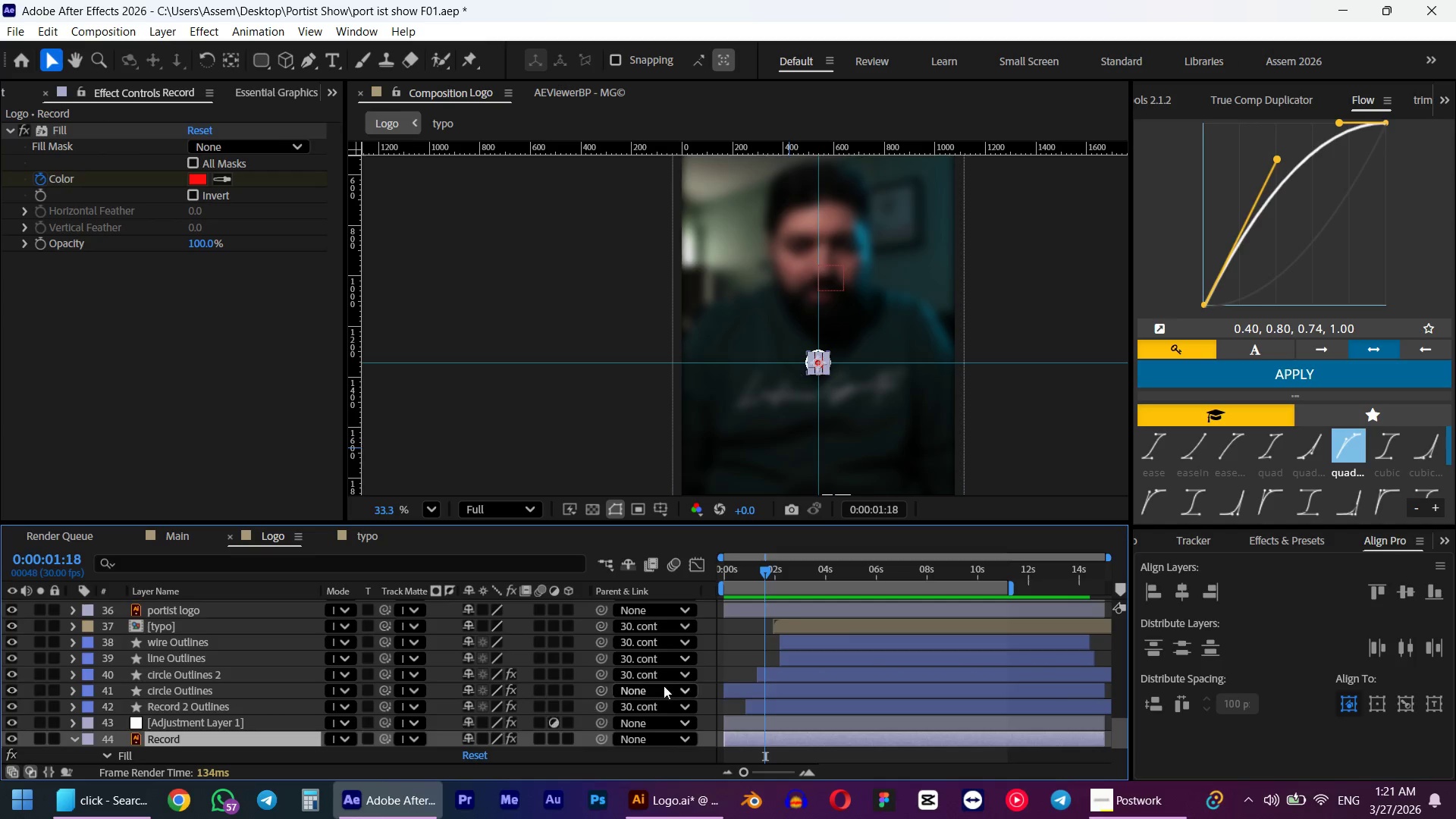 
scroll: coordinate [712, 686], scroll_direction: down, amount: 5.0
 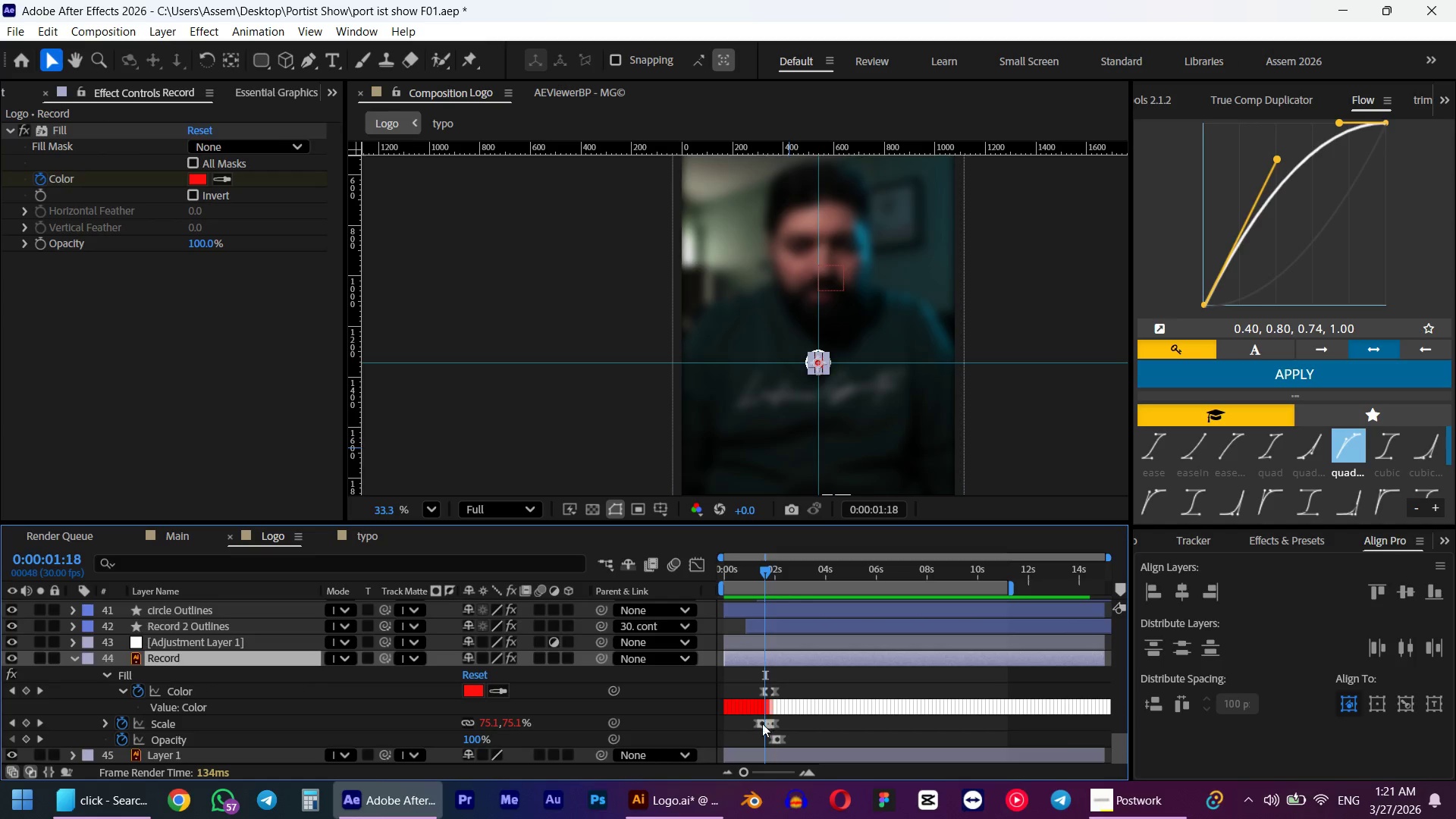 
hold_key(key=AltLeft, duration=0.45)
scroll: coordinate [752, 727], scroll_direction: up, amount: 2.0
 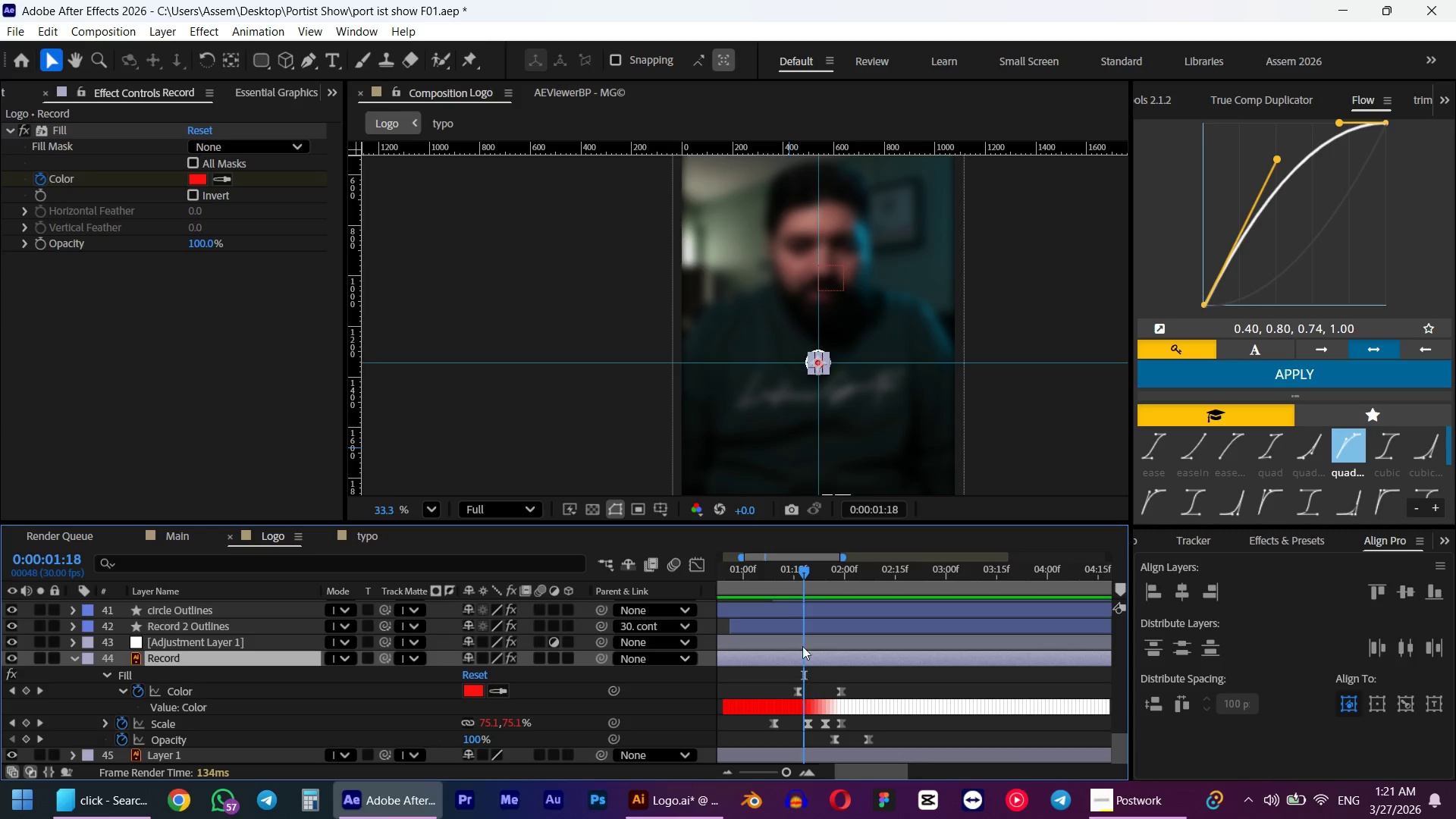 
left_click_drag(start_coordinate=[801, 567], to_coordinate=[806, 593])
 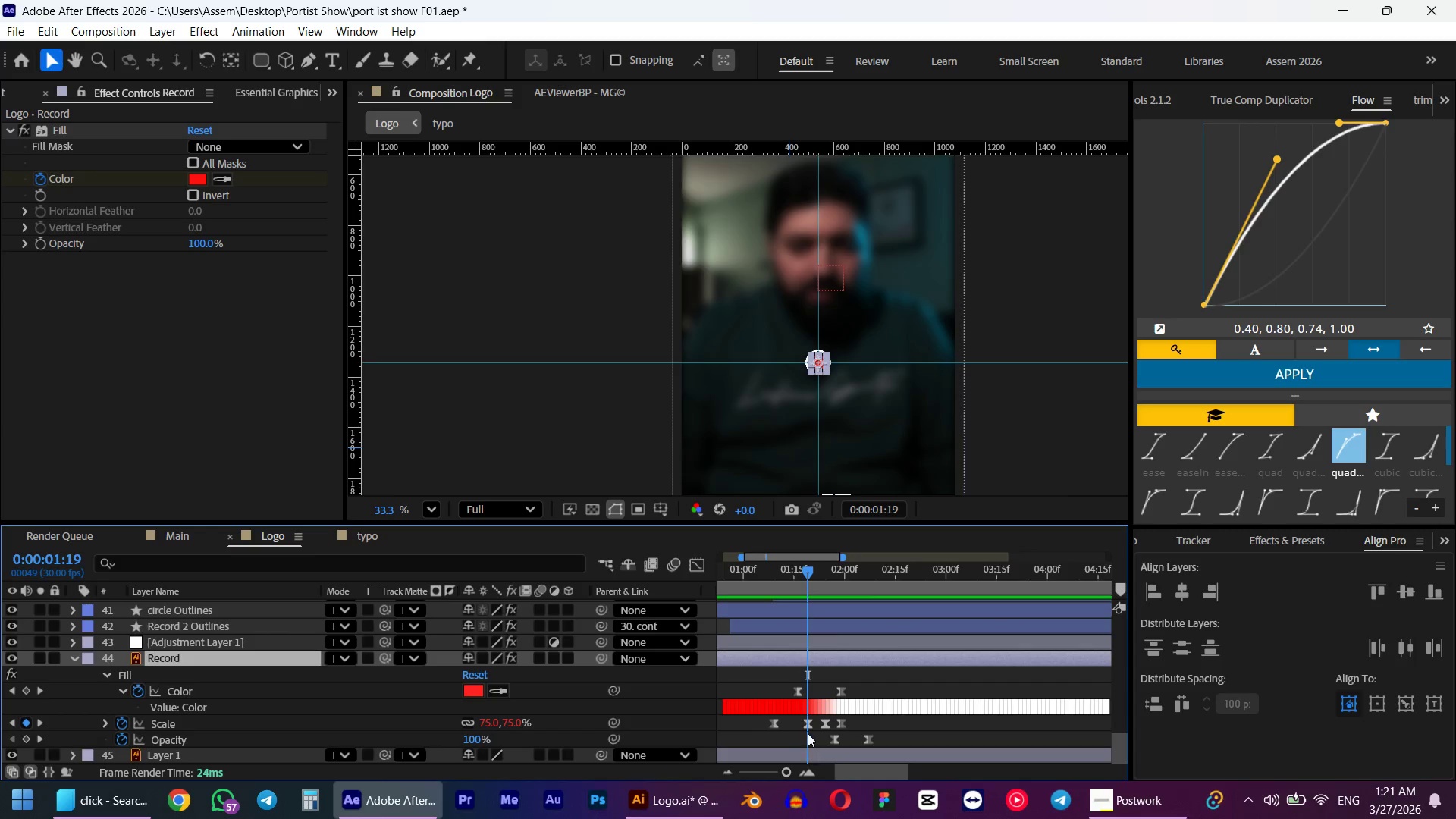 
hold_key(key=ShiftLeft, duration=1.05)
 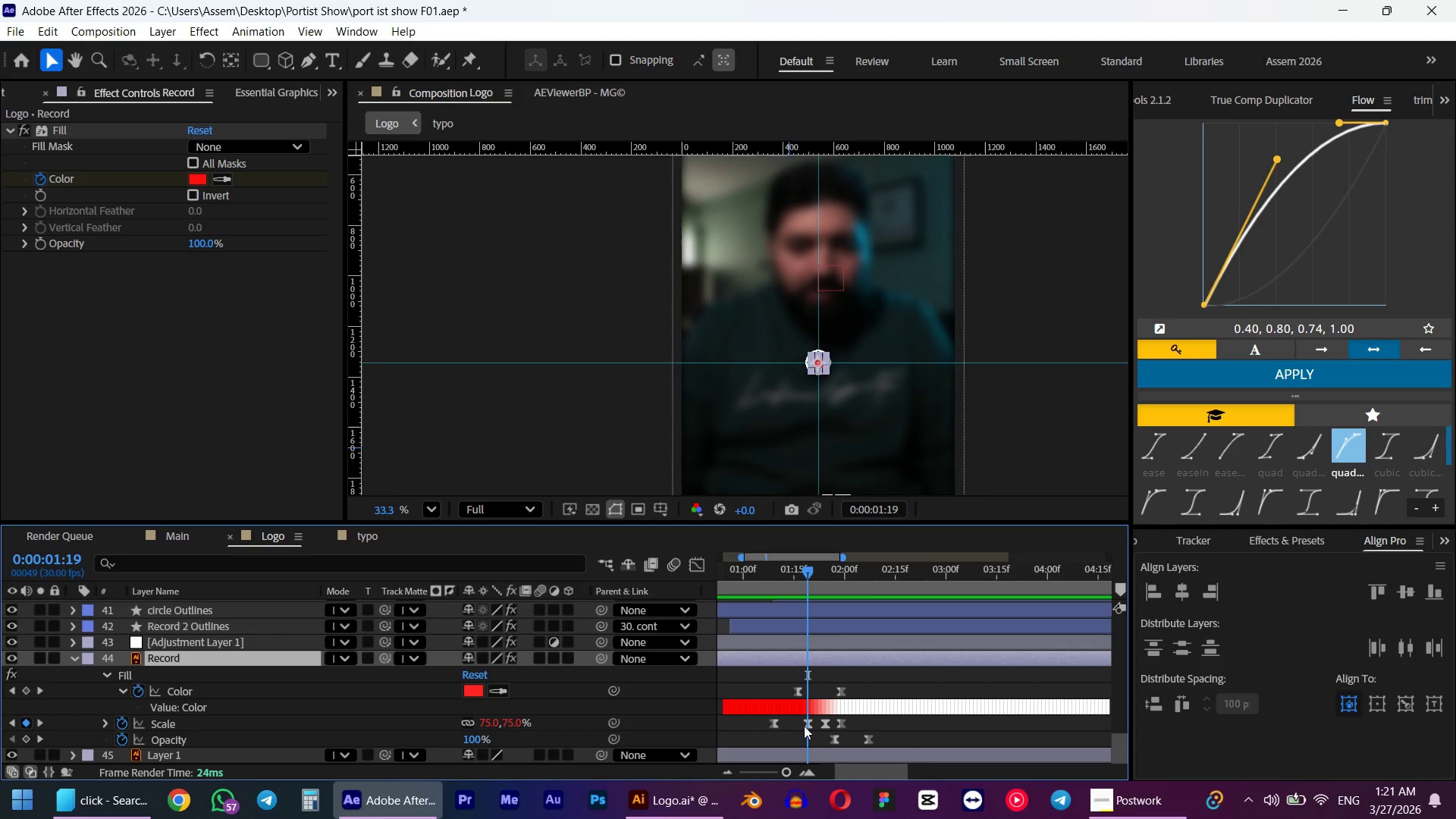 
left_click([804, 726])
 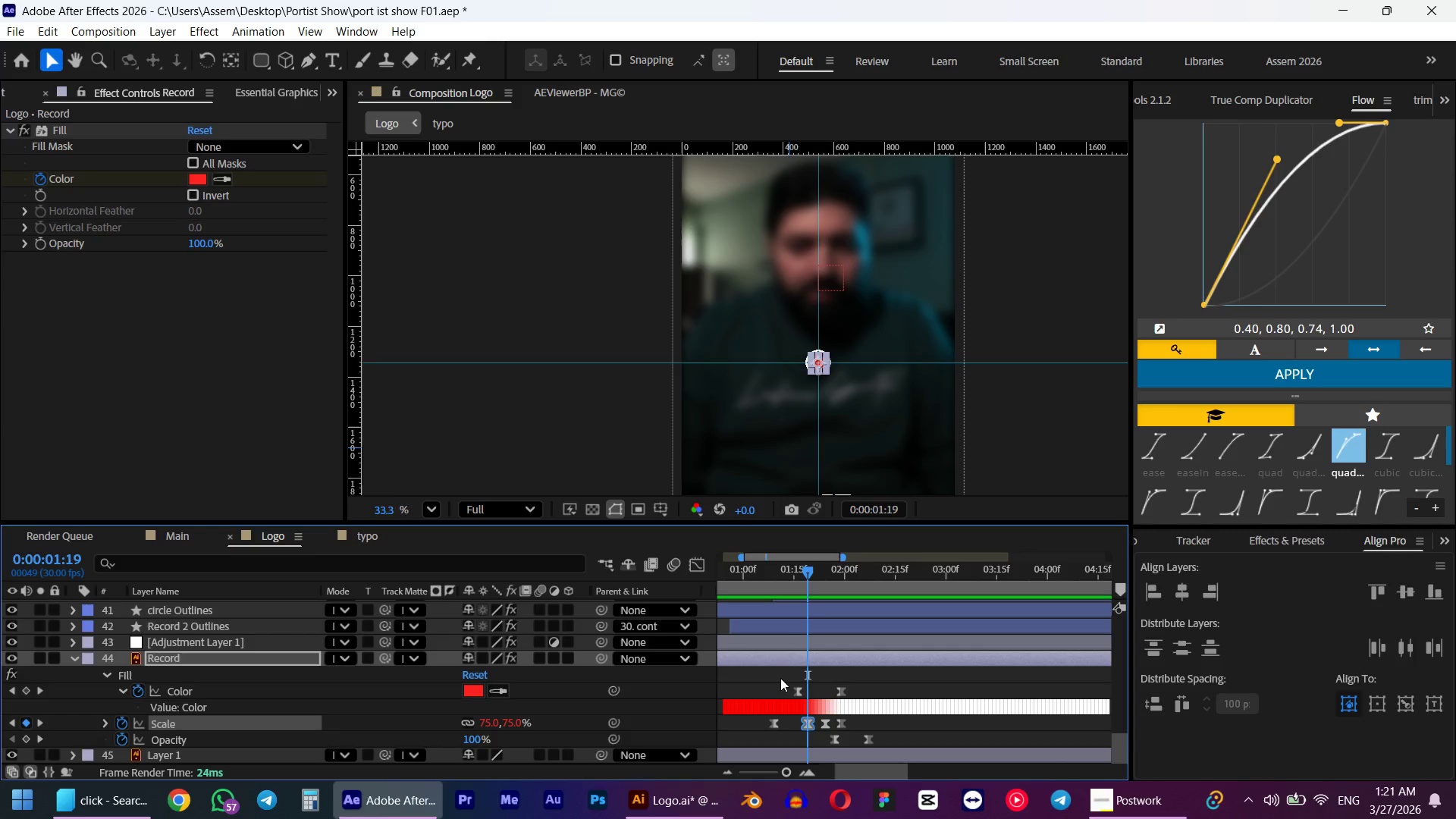 
left_click_drag(start_coordinate=[789, 580], to_coordinate=[772, 582])
 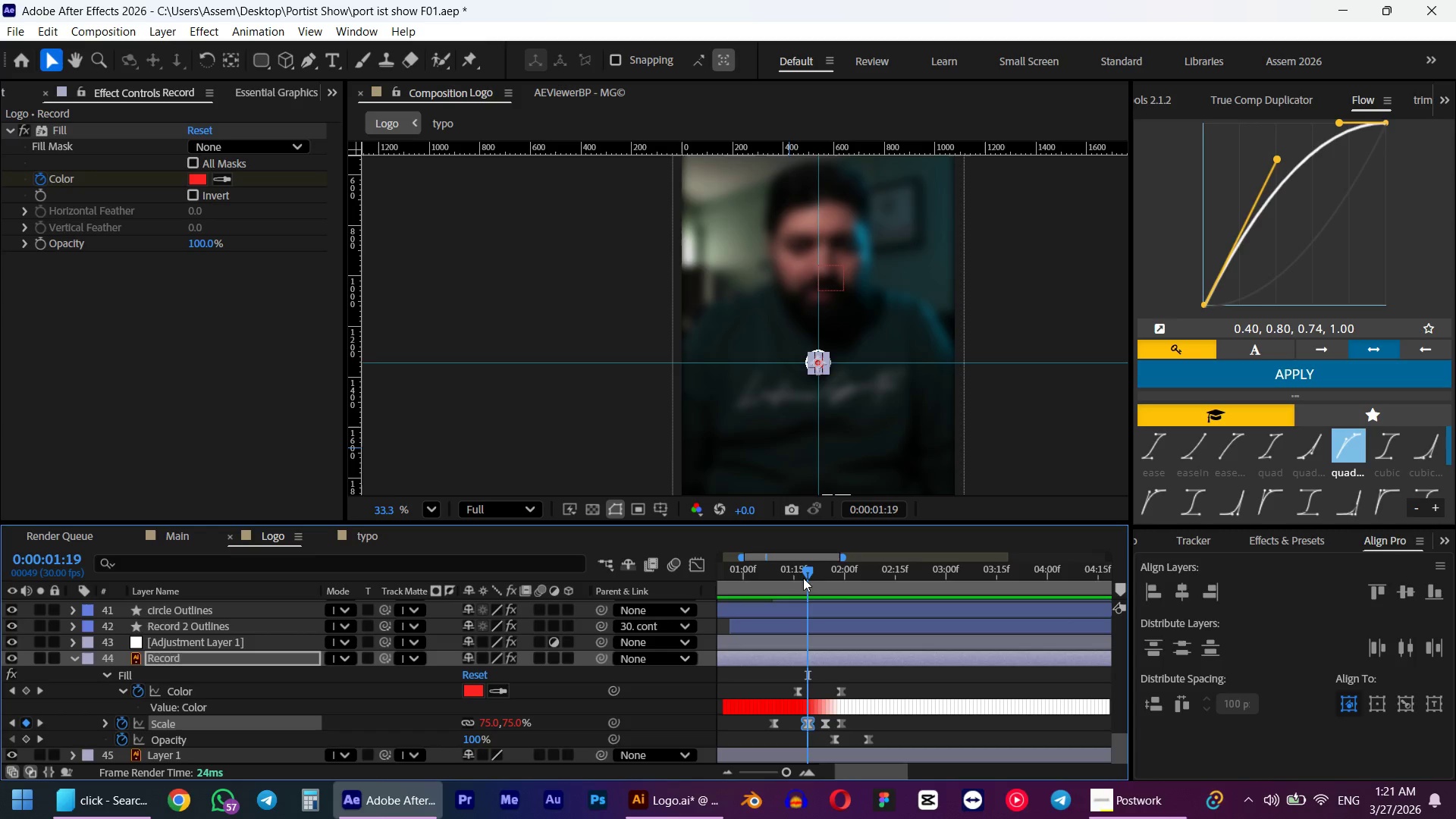 
left_click_drag(start_coordinate=[803, 577], to_coordinate=[769, 584])
 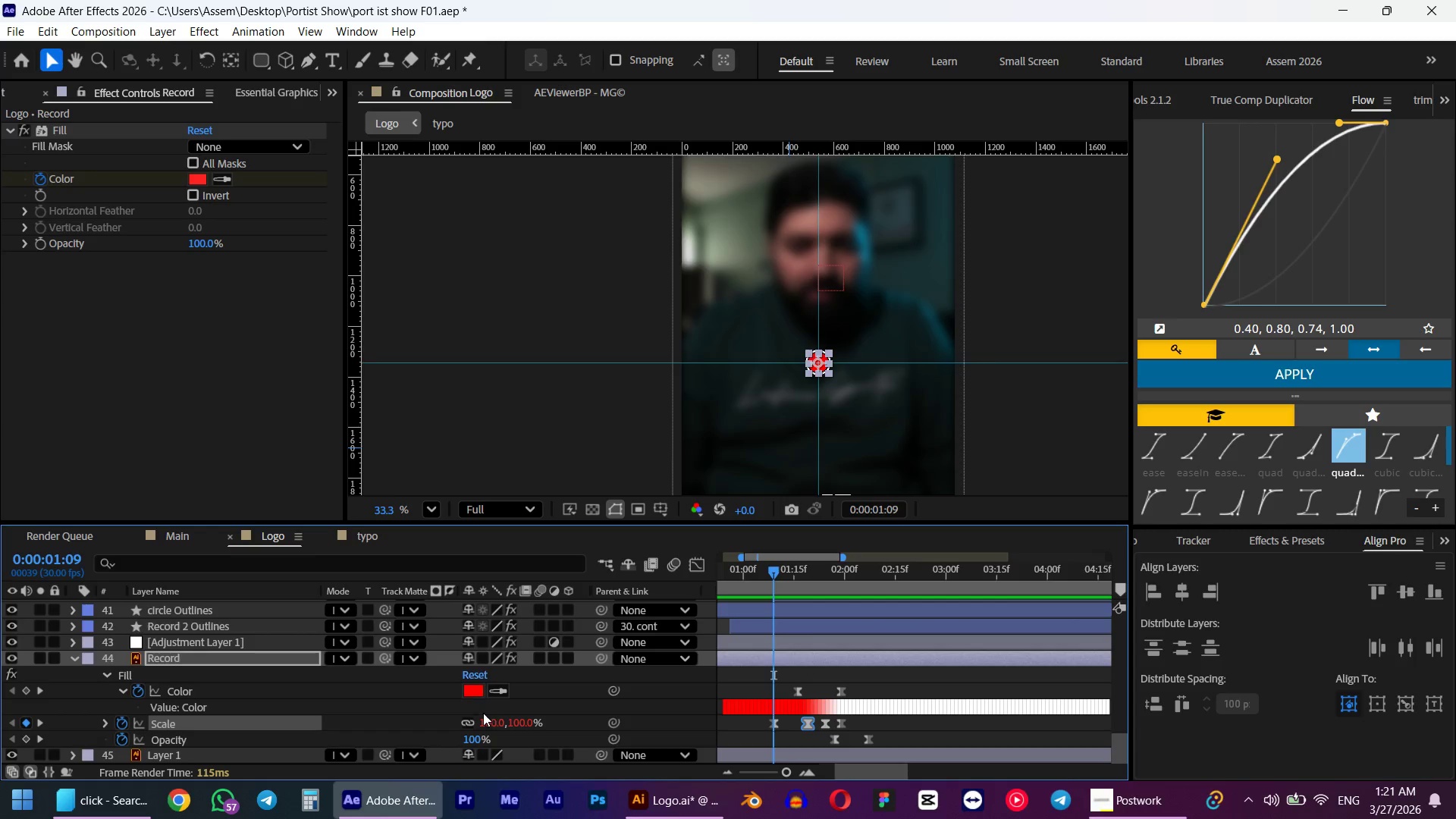 
hold_key(key=ShiftLeft, duration=1.53)
 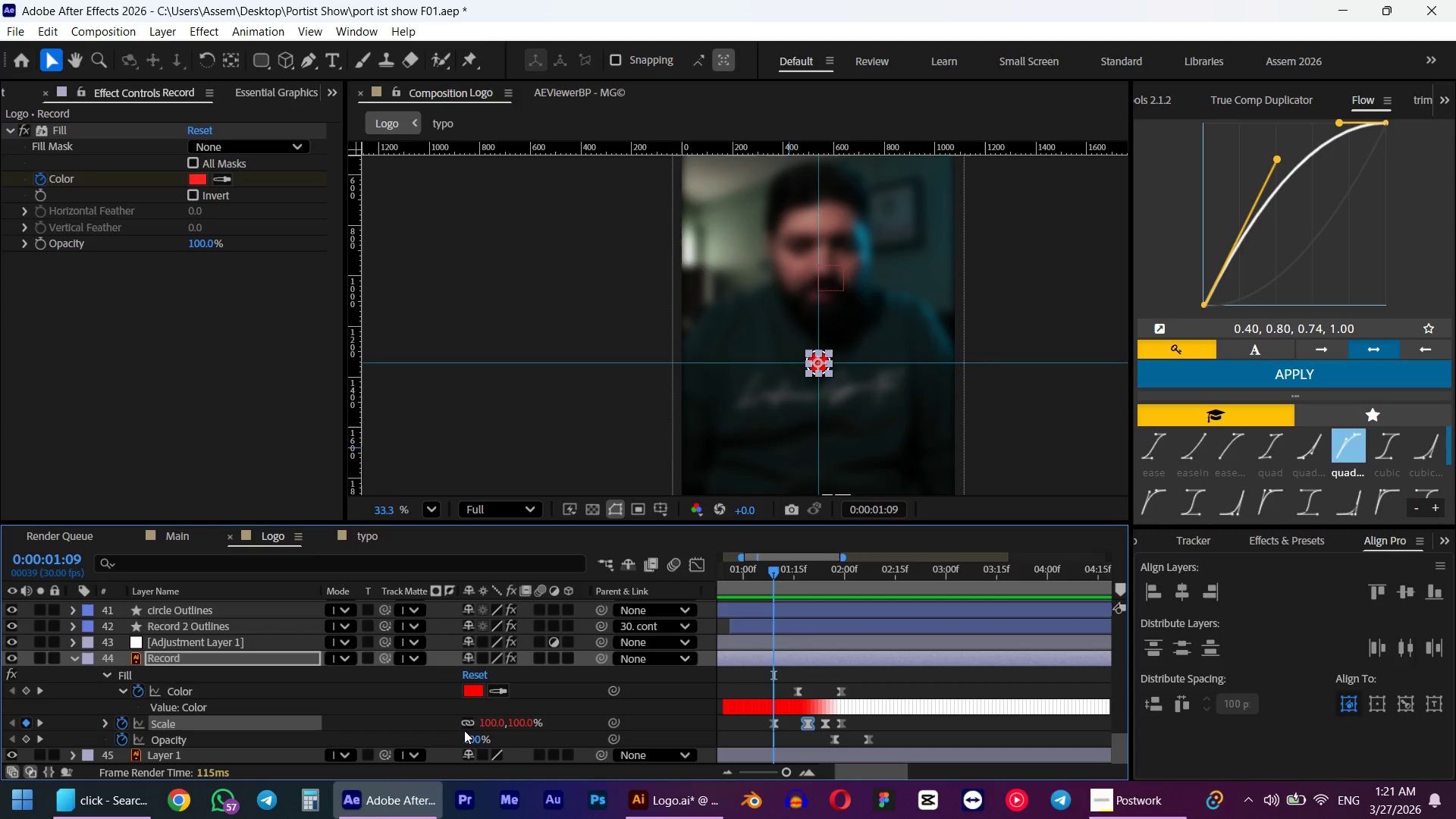 
double_click([774, 720])
 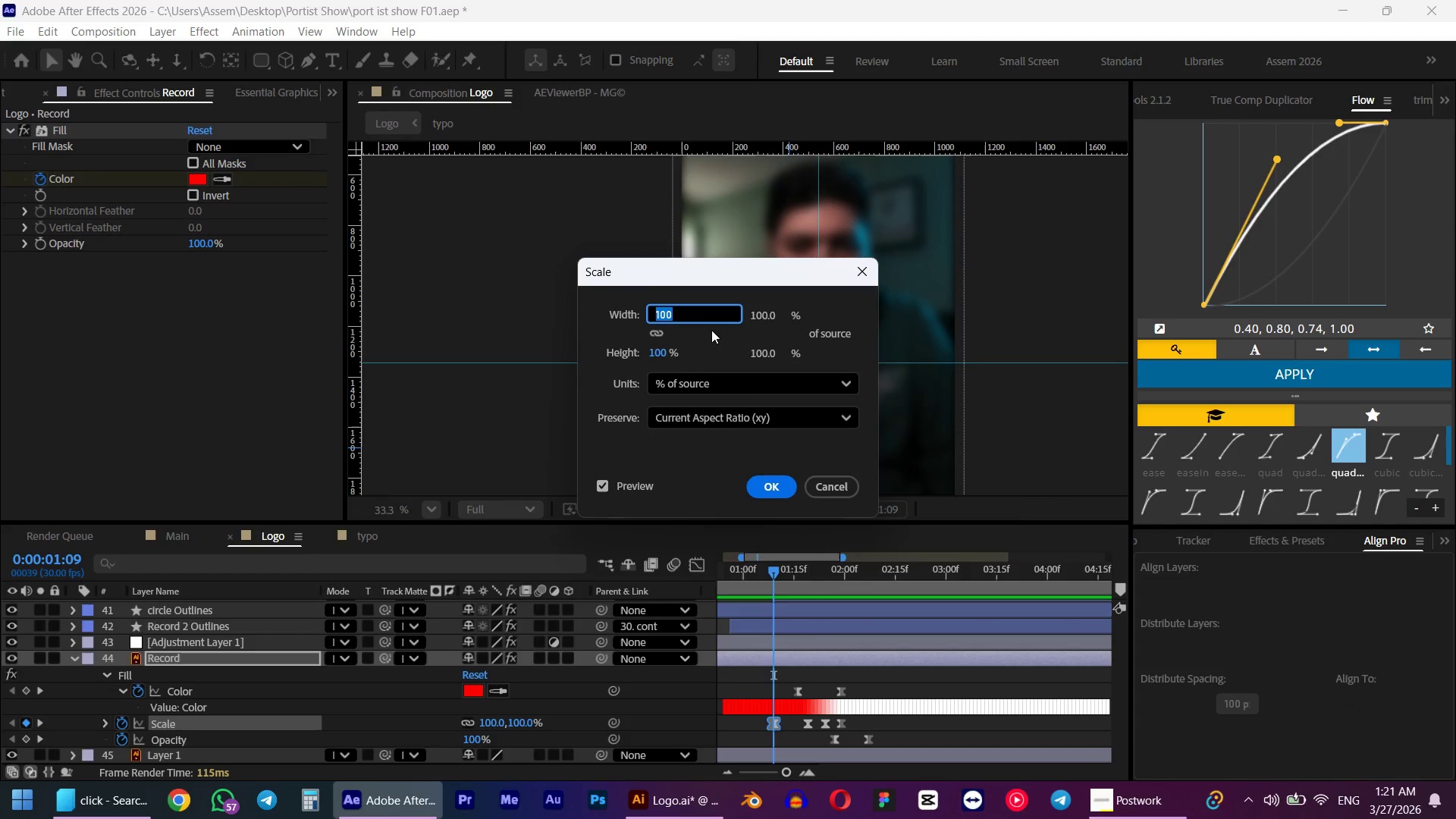 
key(Numpad2)
 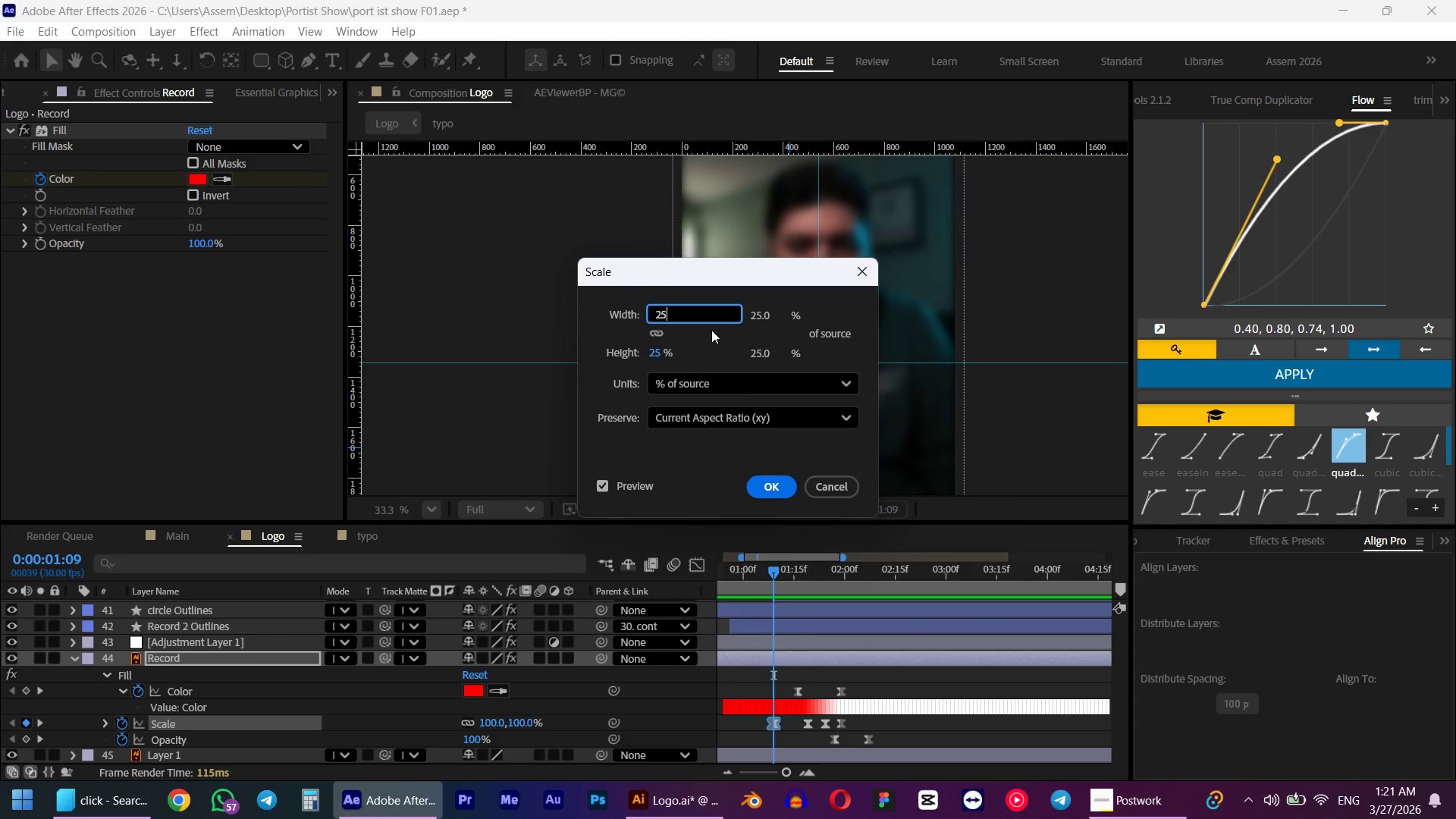 
key(Numpad5)
 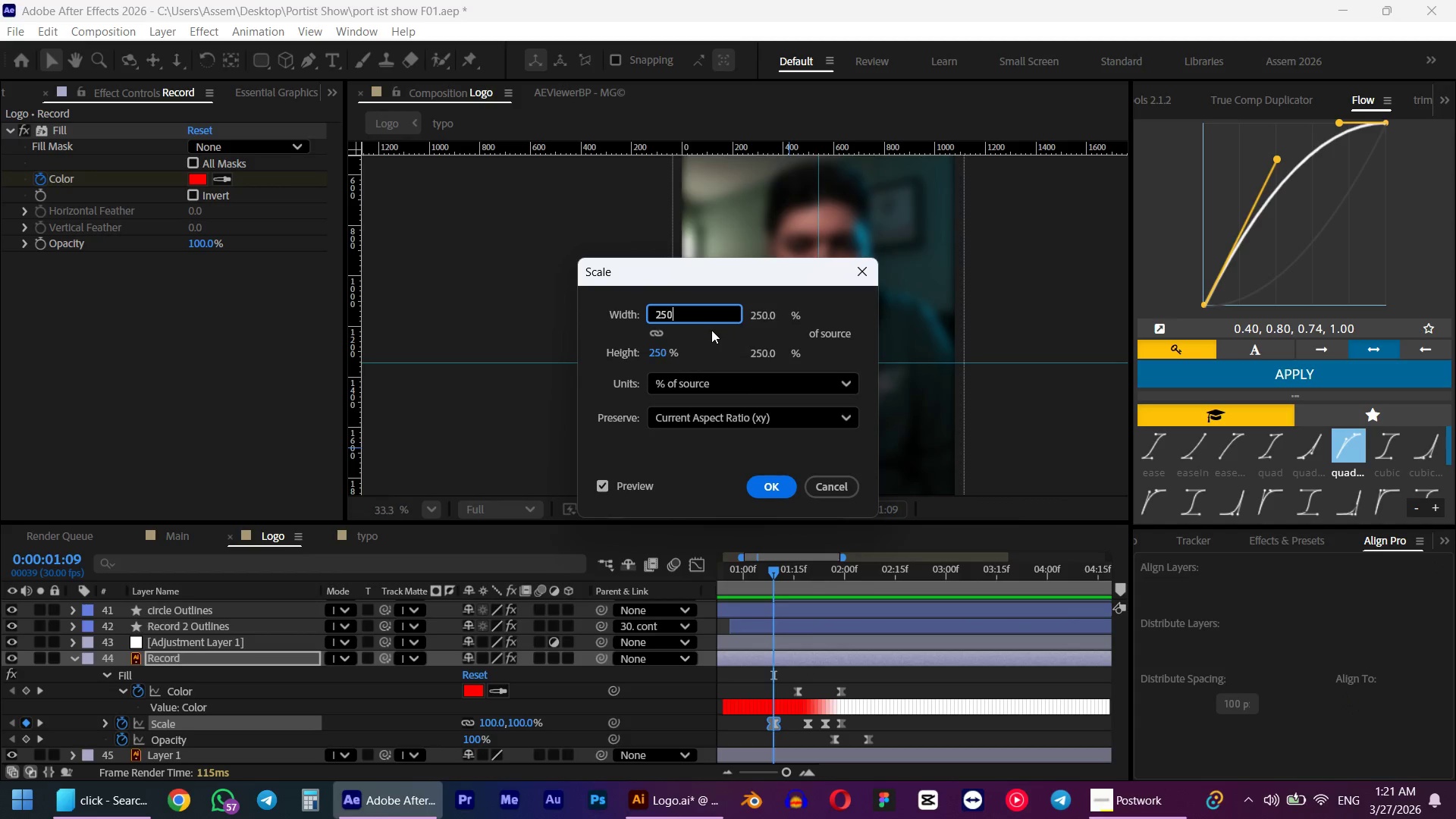 
key(Numpad0)
 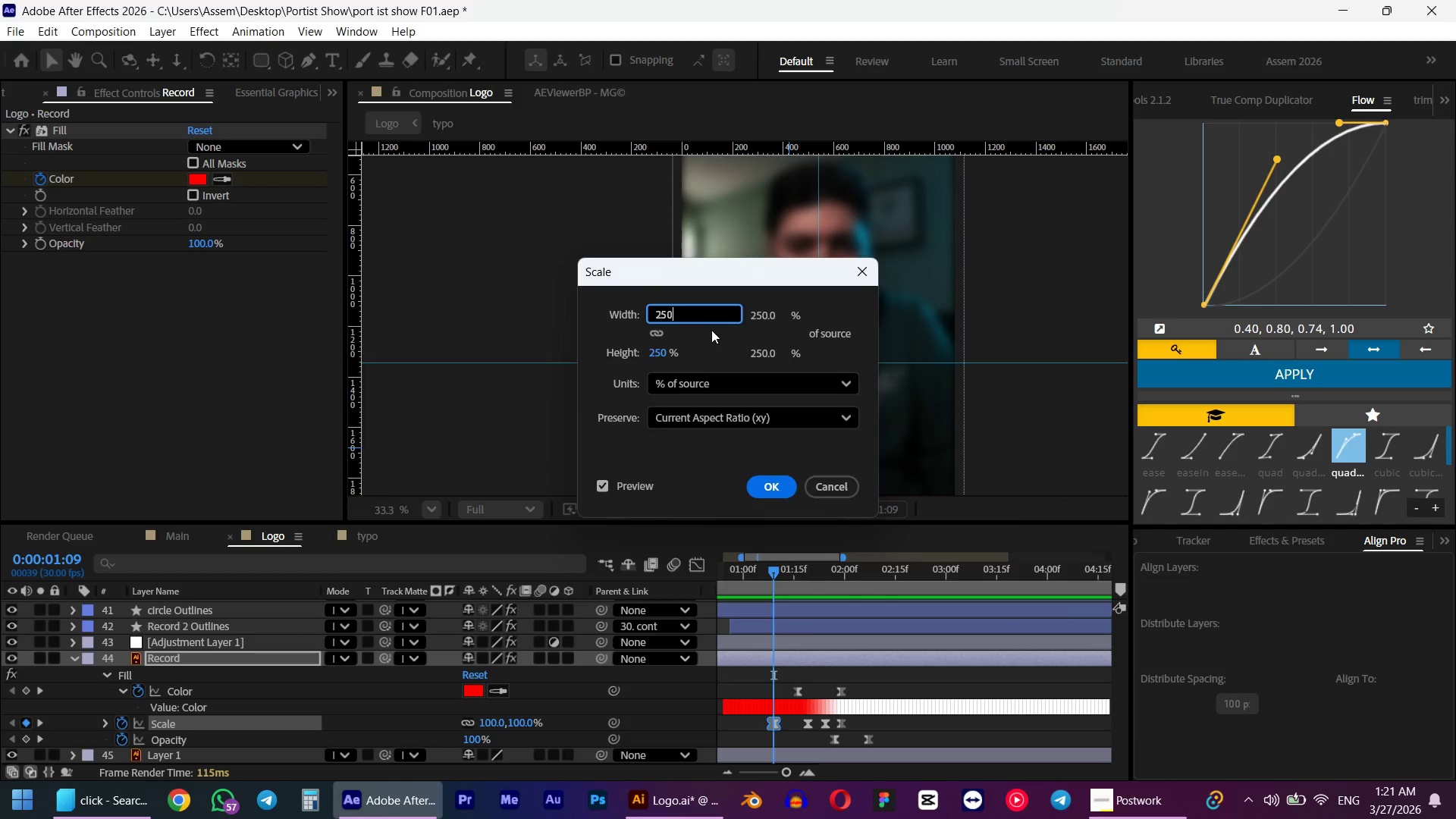 
key(NumpadEnter)
 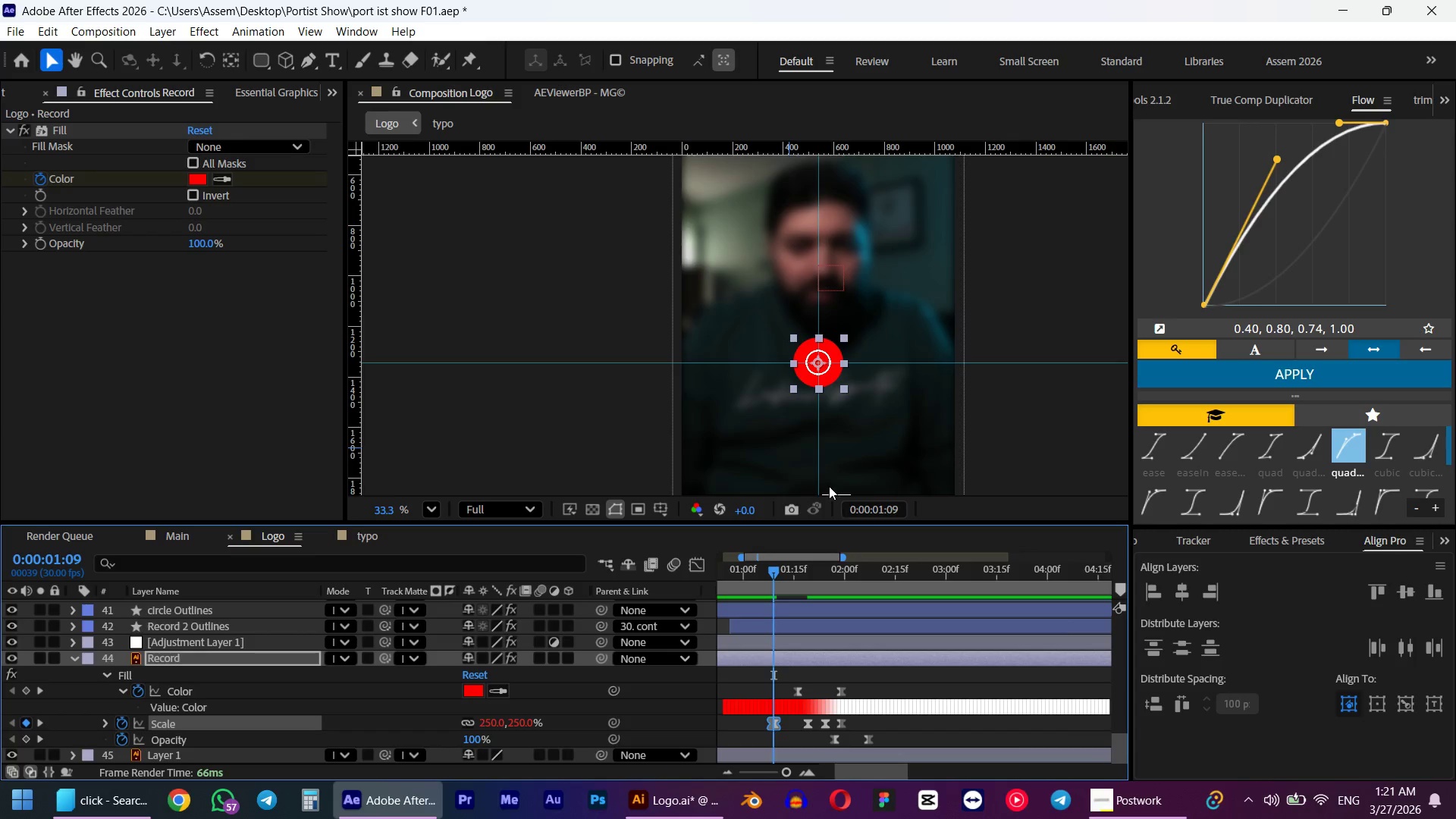 
scroll: coordinate [749, 340], scroll_direction: down, amount: 3.0
 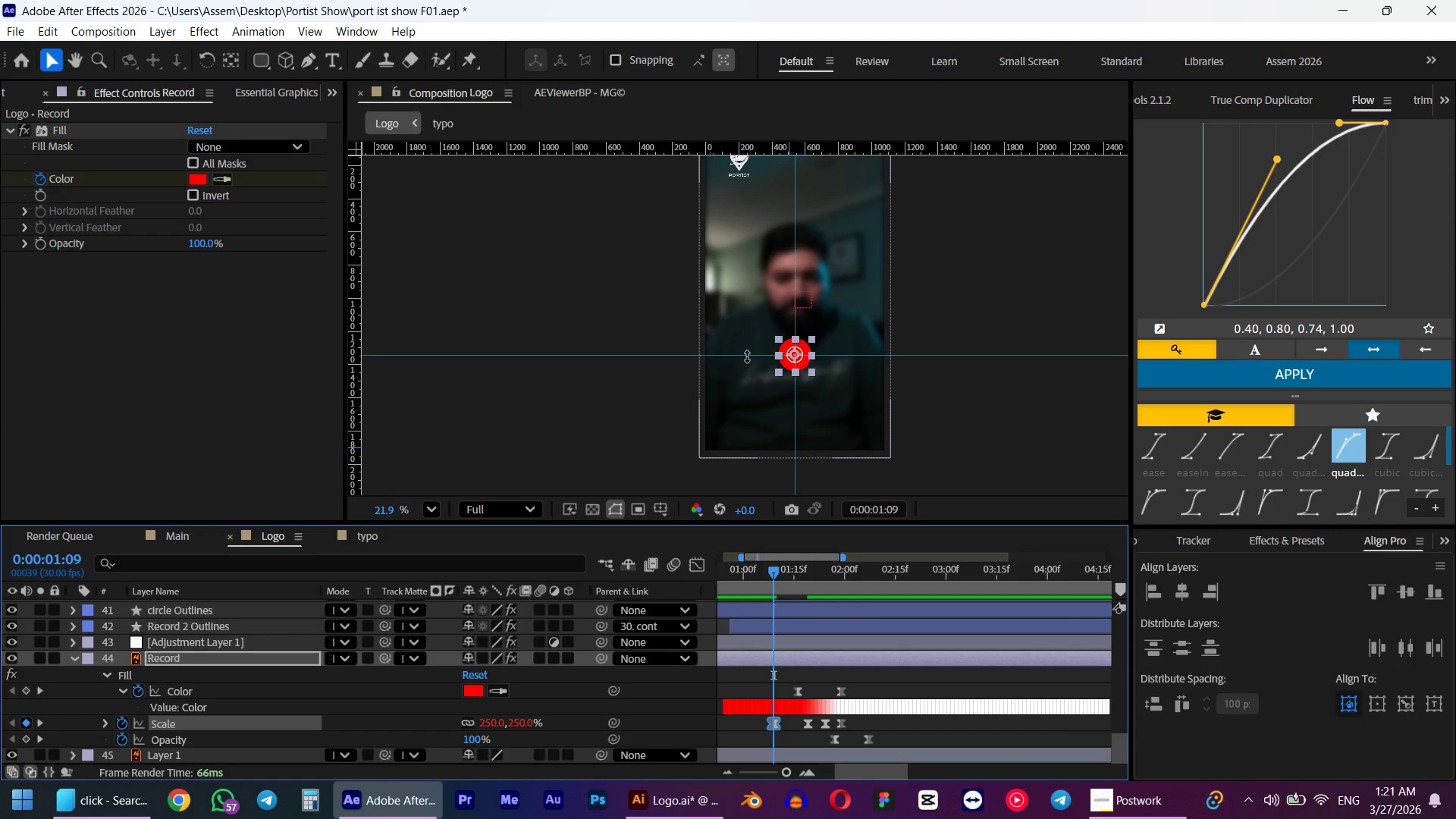 
wait(5.7)
 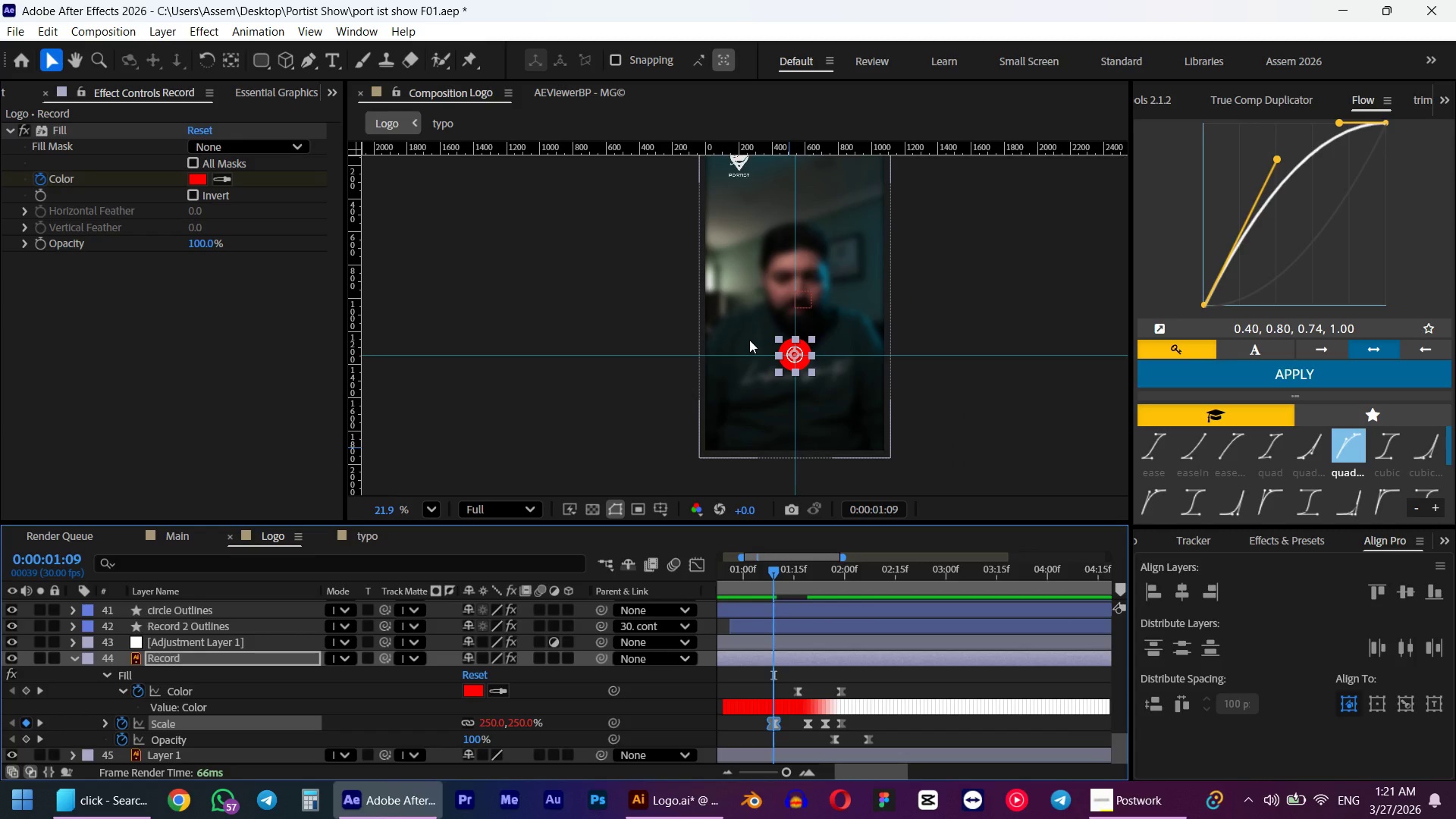 
left_click([937, 470])
 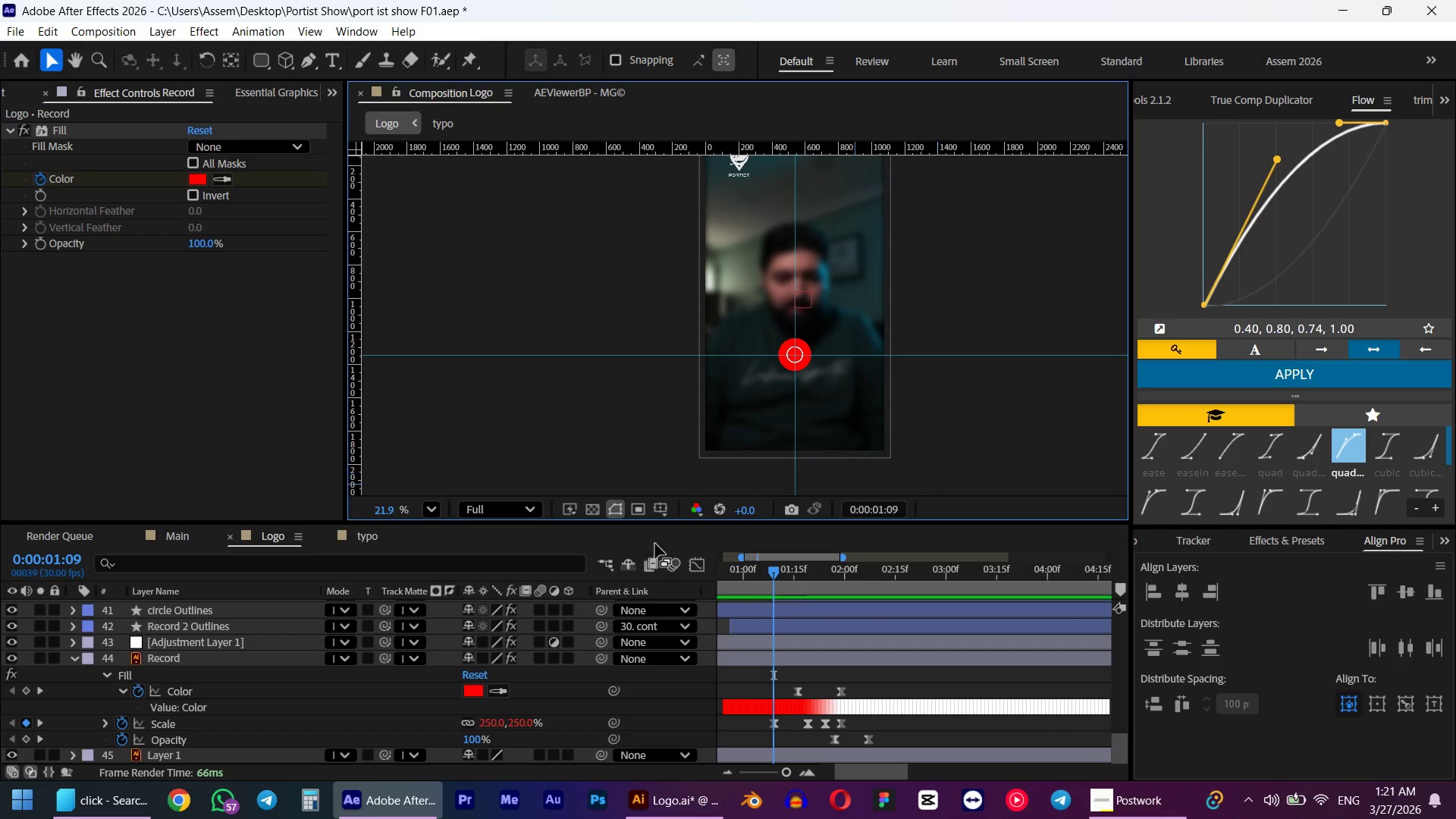 
left_click([488, 729])
 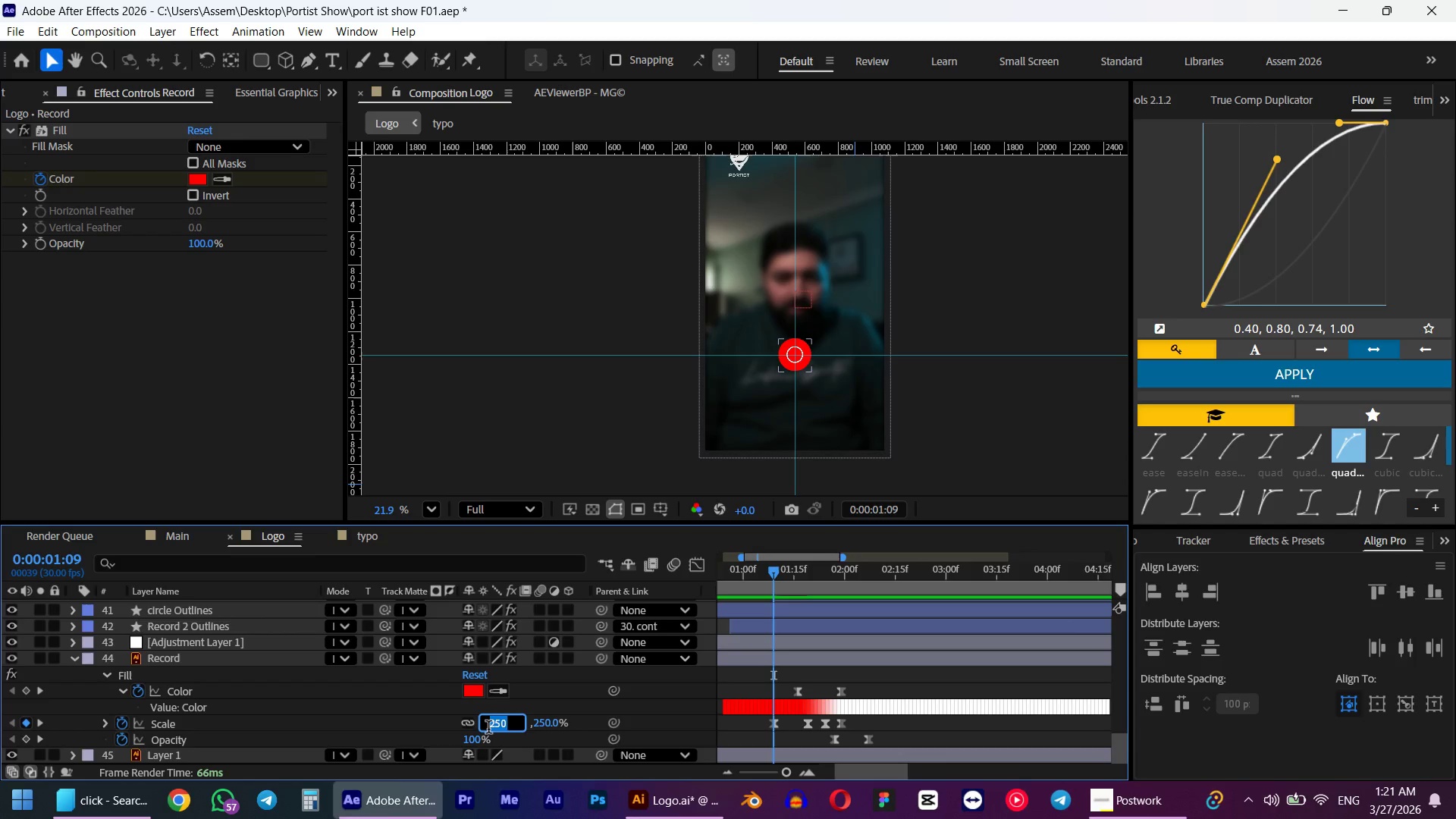 
key(Numpad3)
 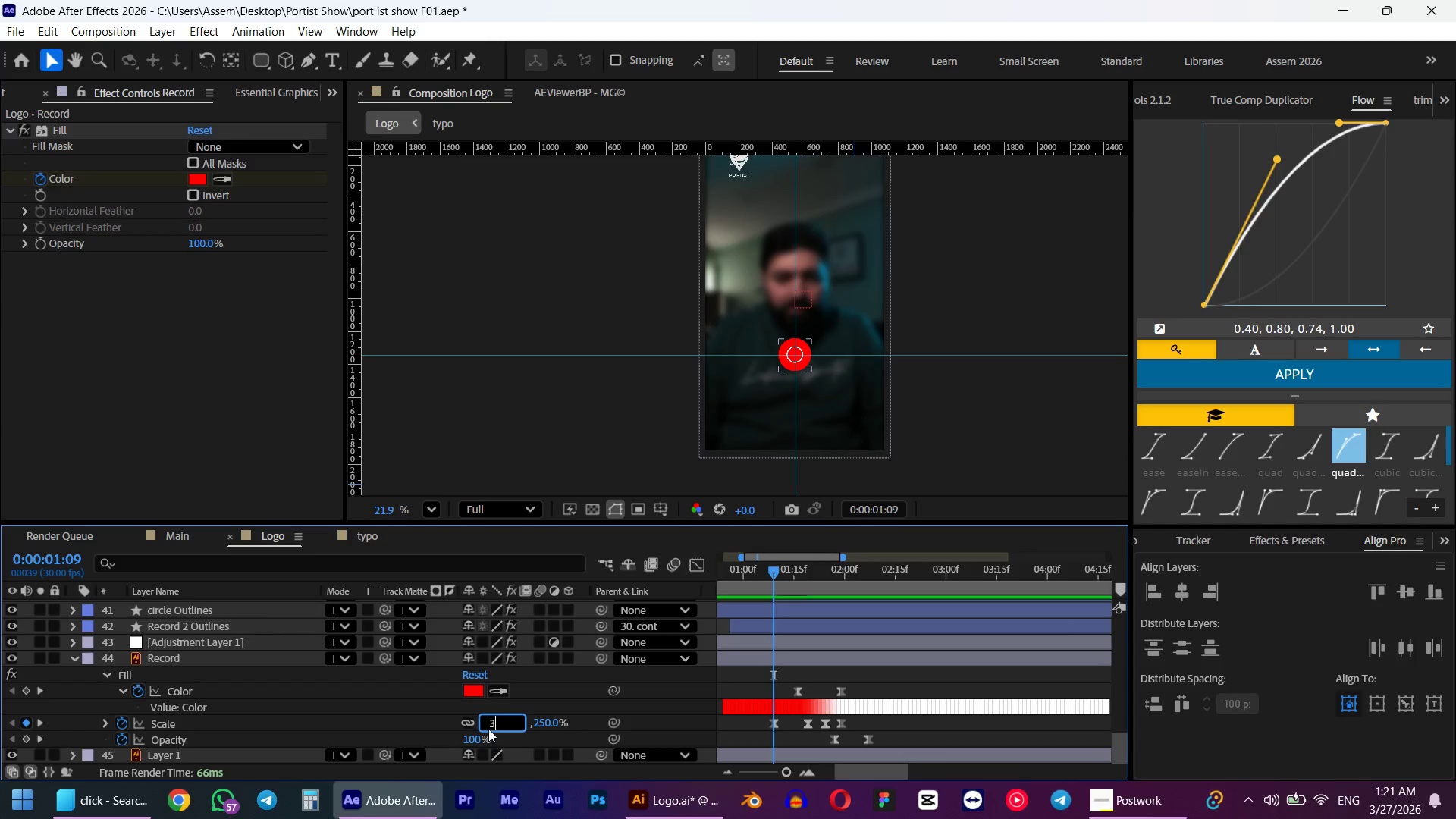 
key(Numpad0)
 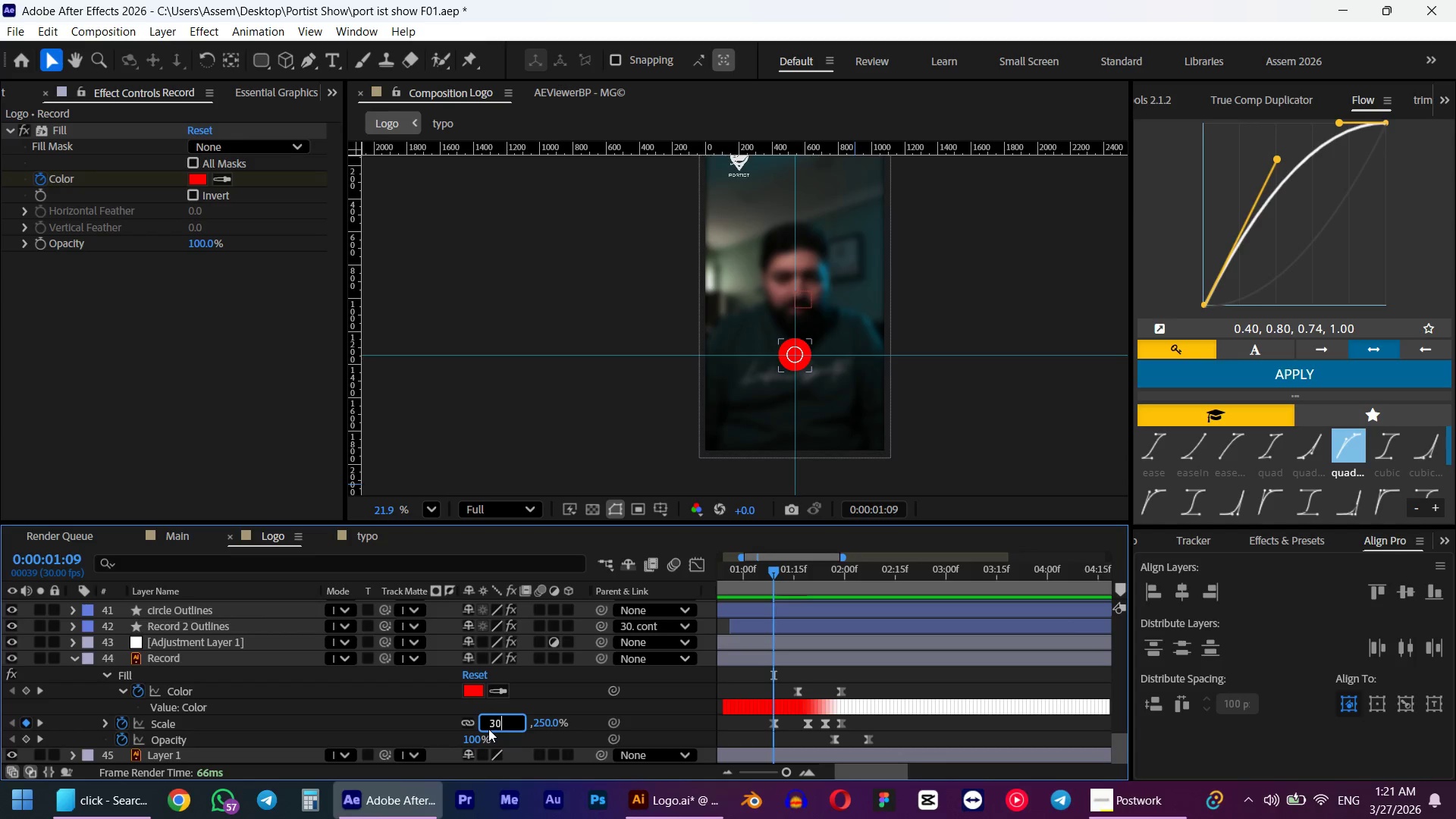 
key(Numpad0)
 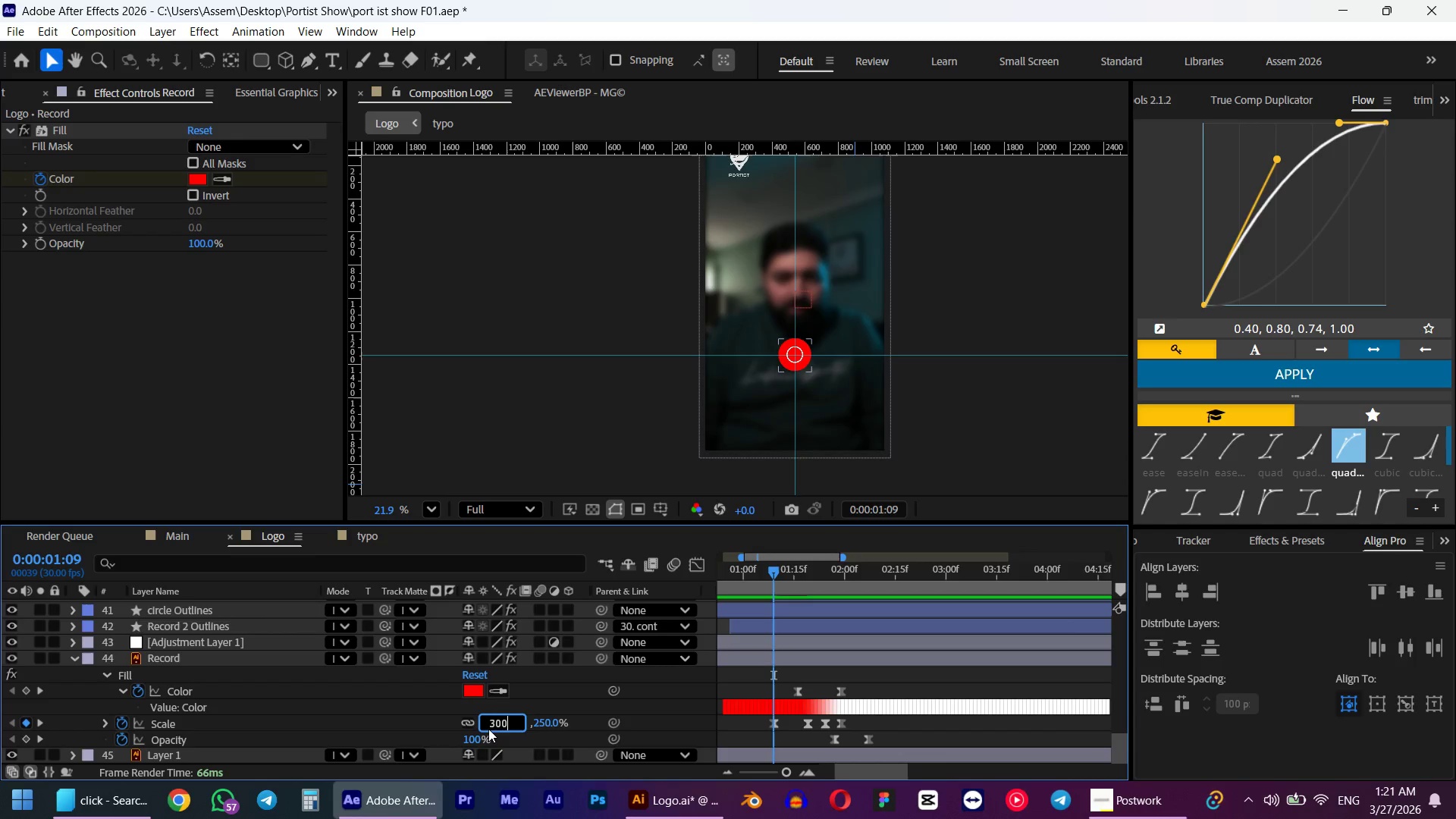 
key(NumpadEnter)
 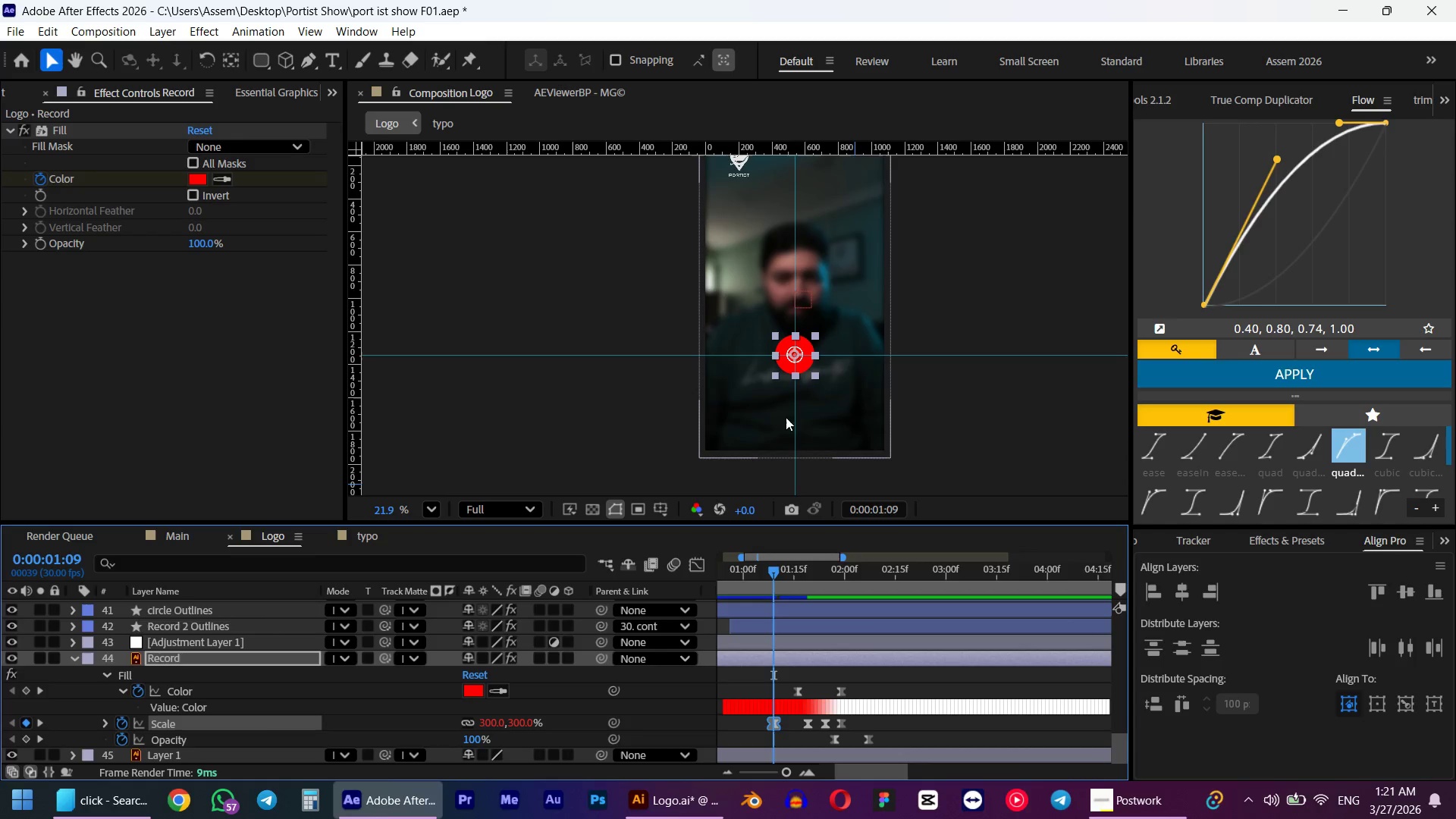 
left_click([977, 467])
 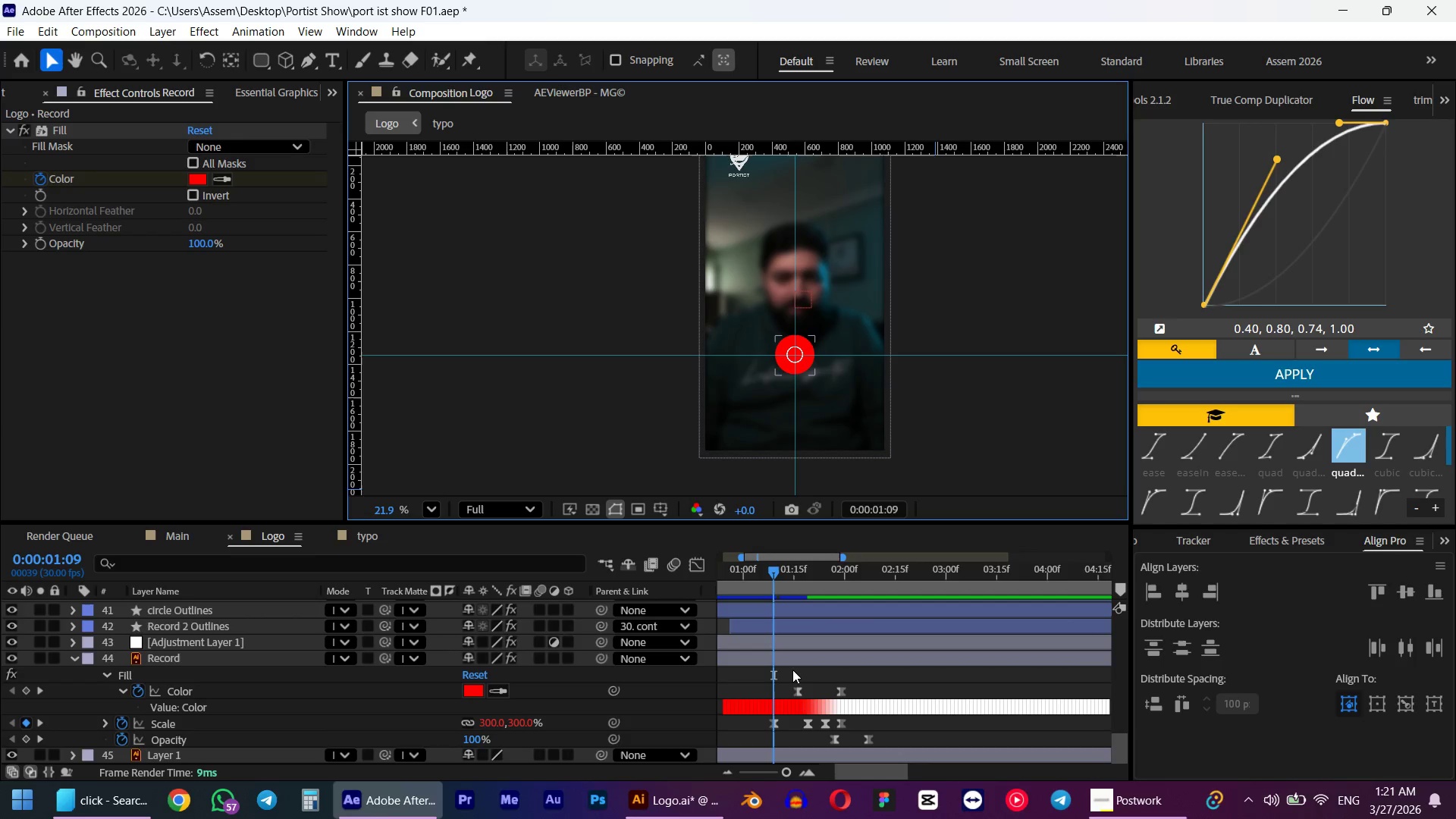 
left_click([789, 666])
 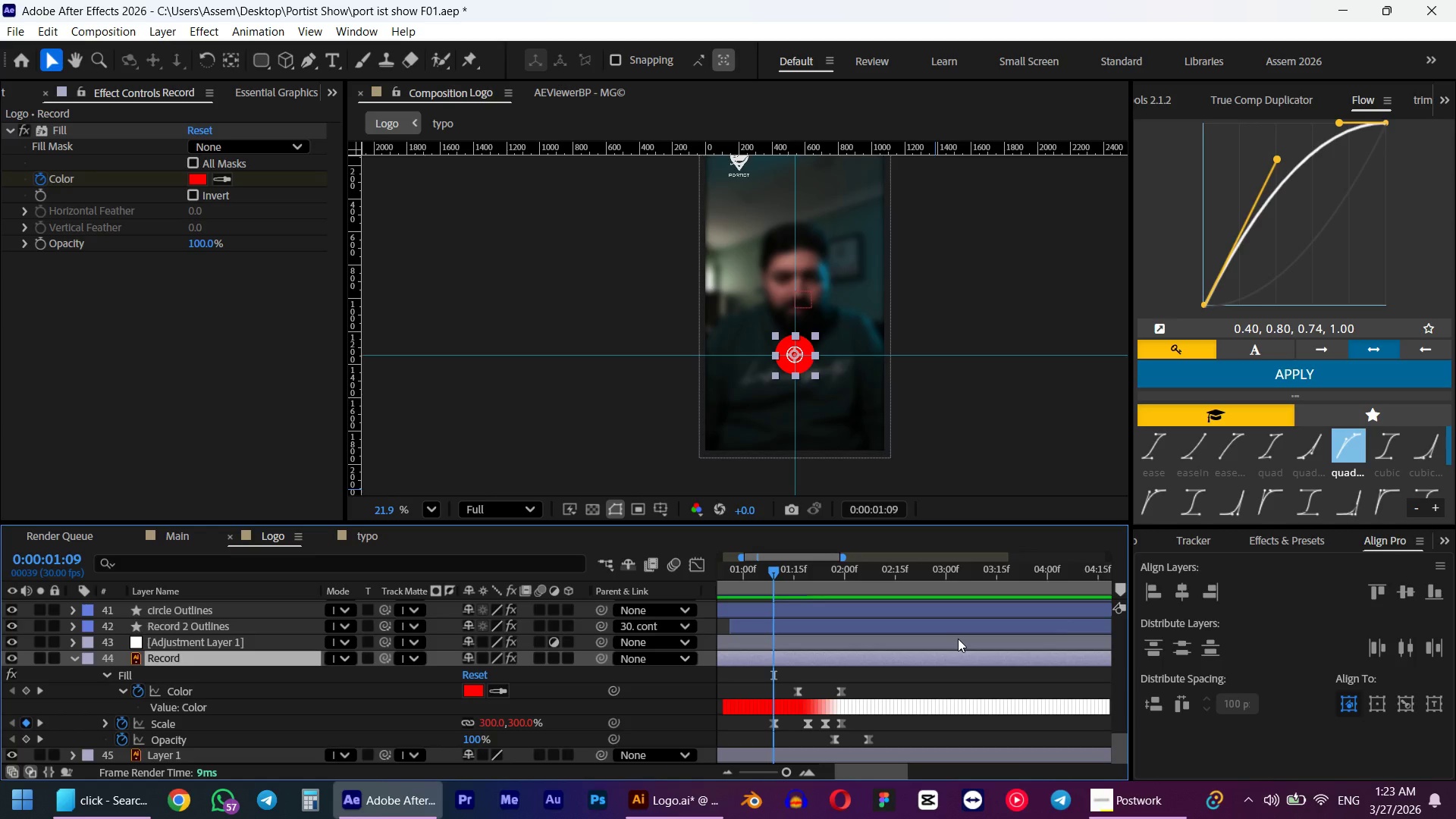 
wait(117.92)
 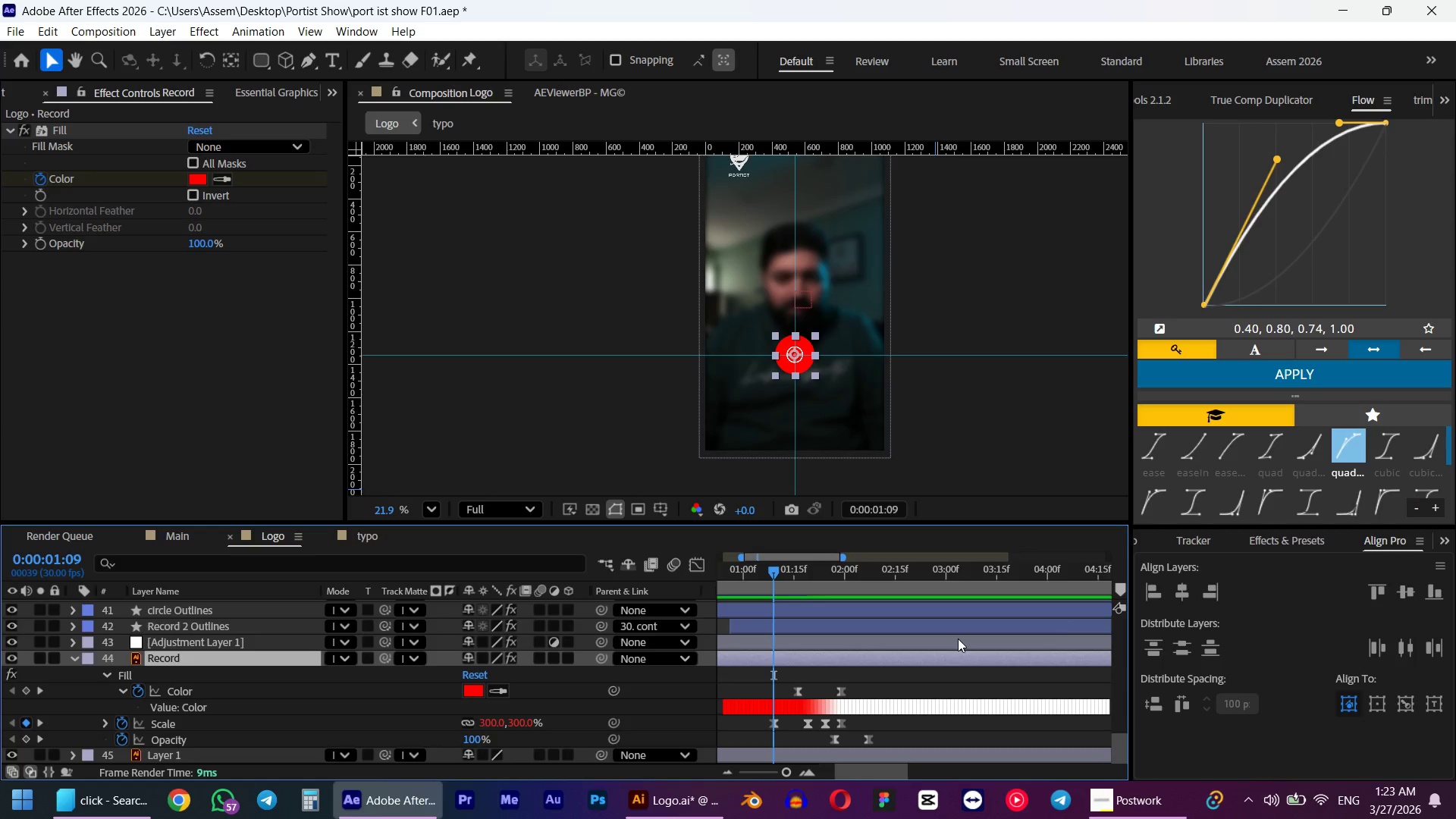 
hold_key(key=AltLeft, duration=0.39)
scroll: coordinate [773, 730], scroll_direction: up, amount: 1.0
 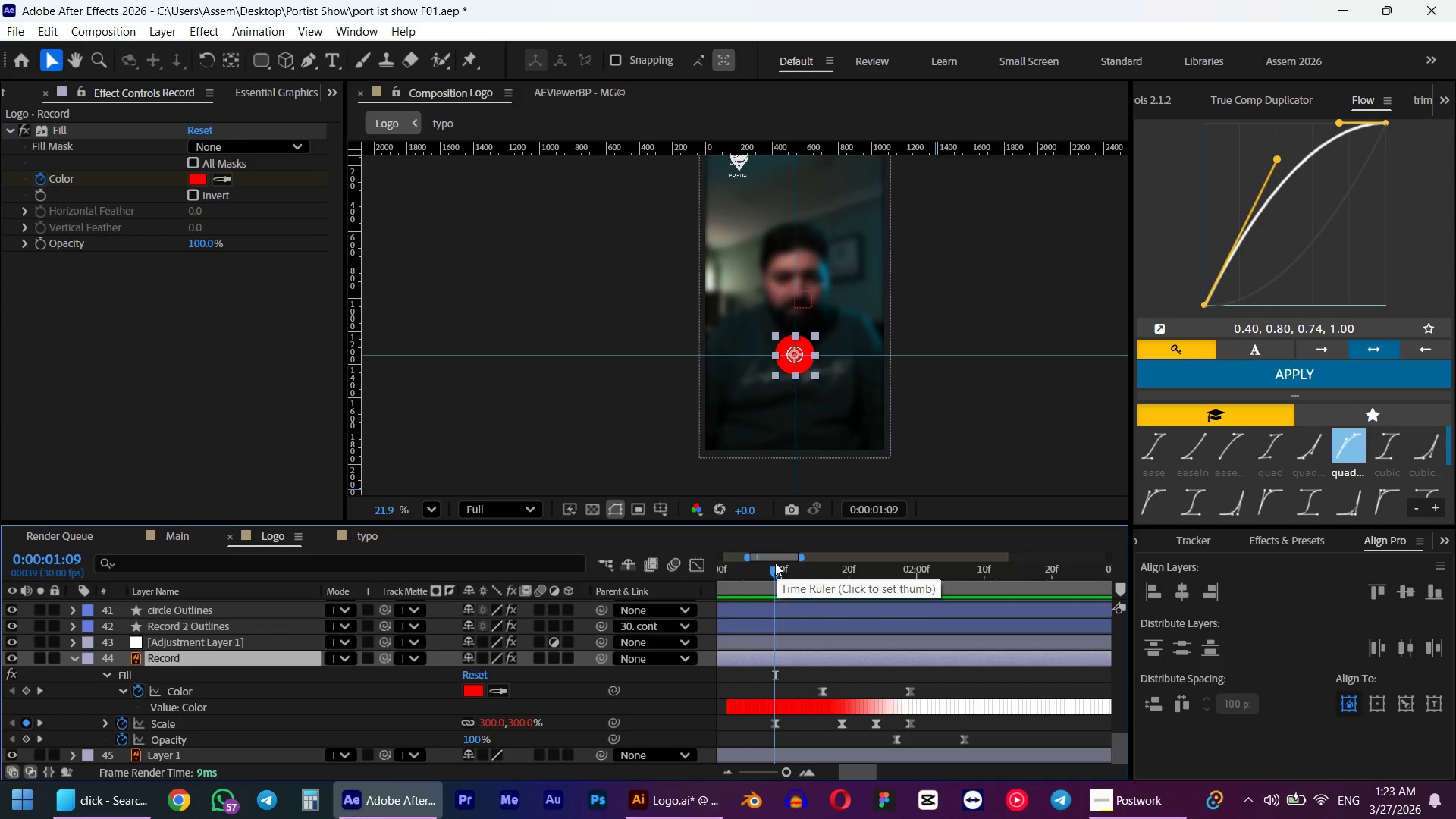 
left_click_drag(start_coordinate=[777, 573], to_coordinate=[845, 583])
 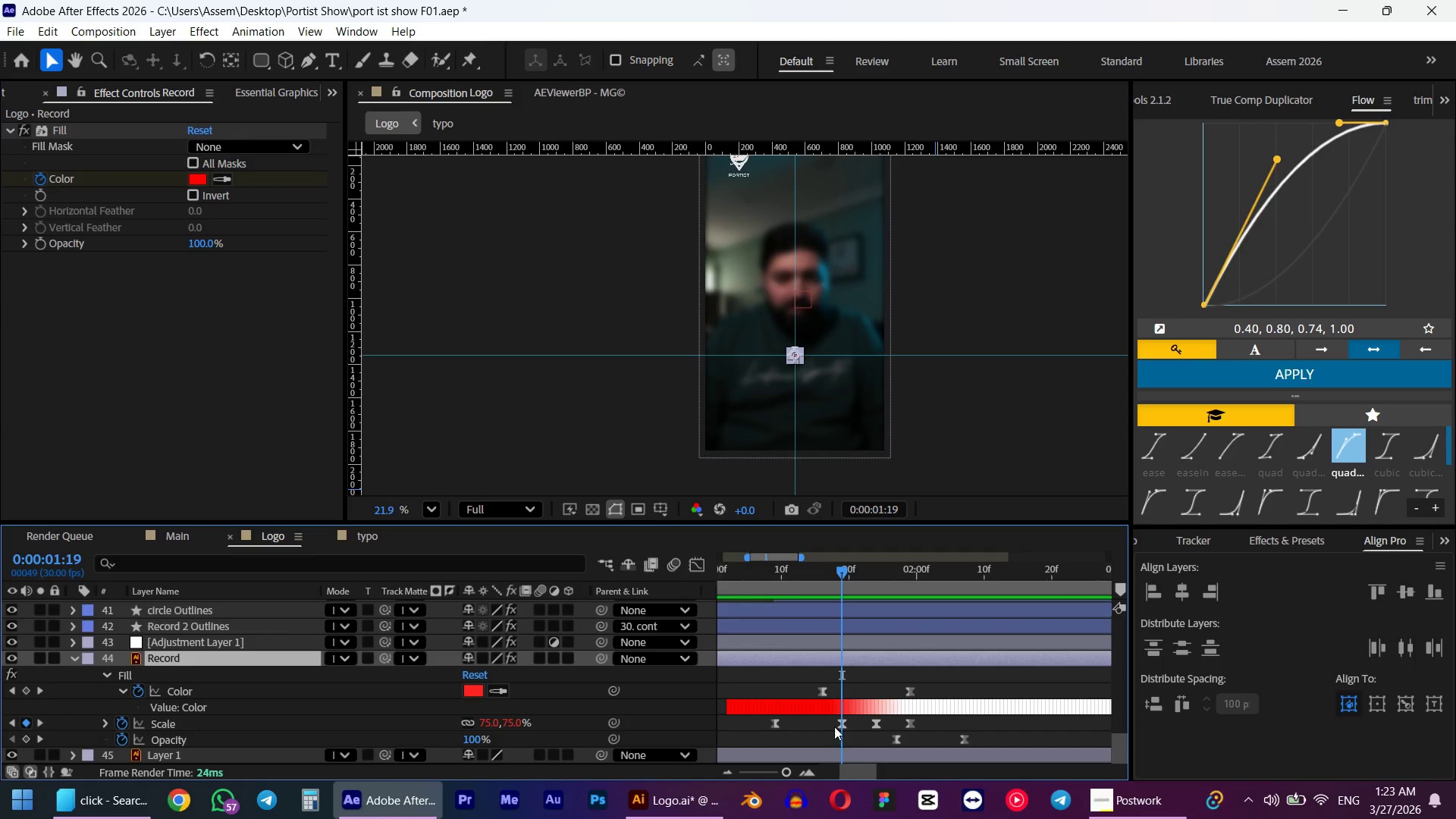 
hold_key(key=ShiftLeft, duration=1.5)
 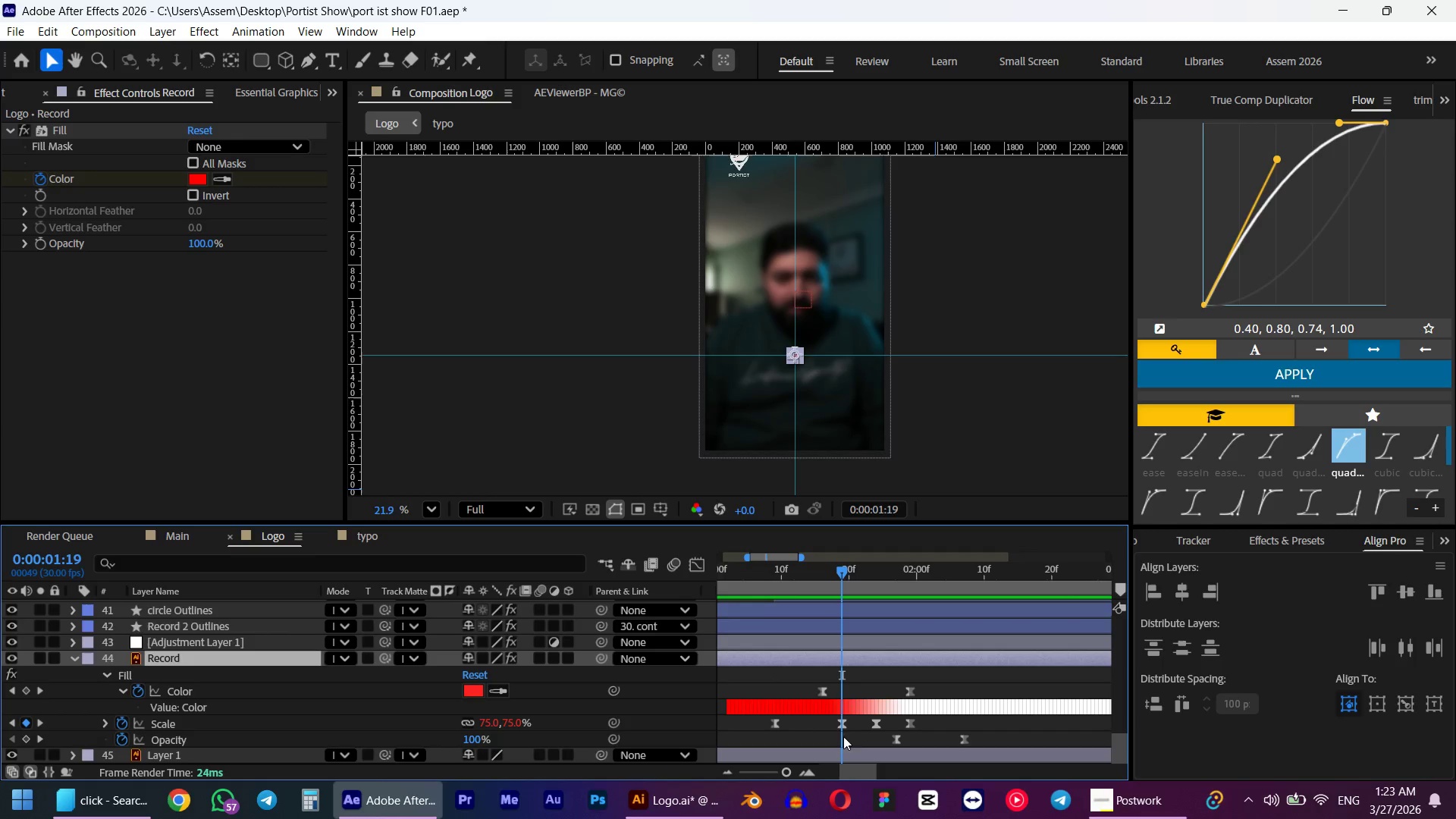 
key(Shift+ShiftLeft)
 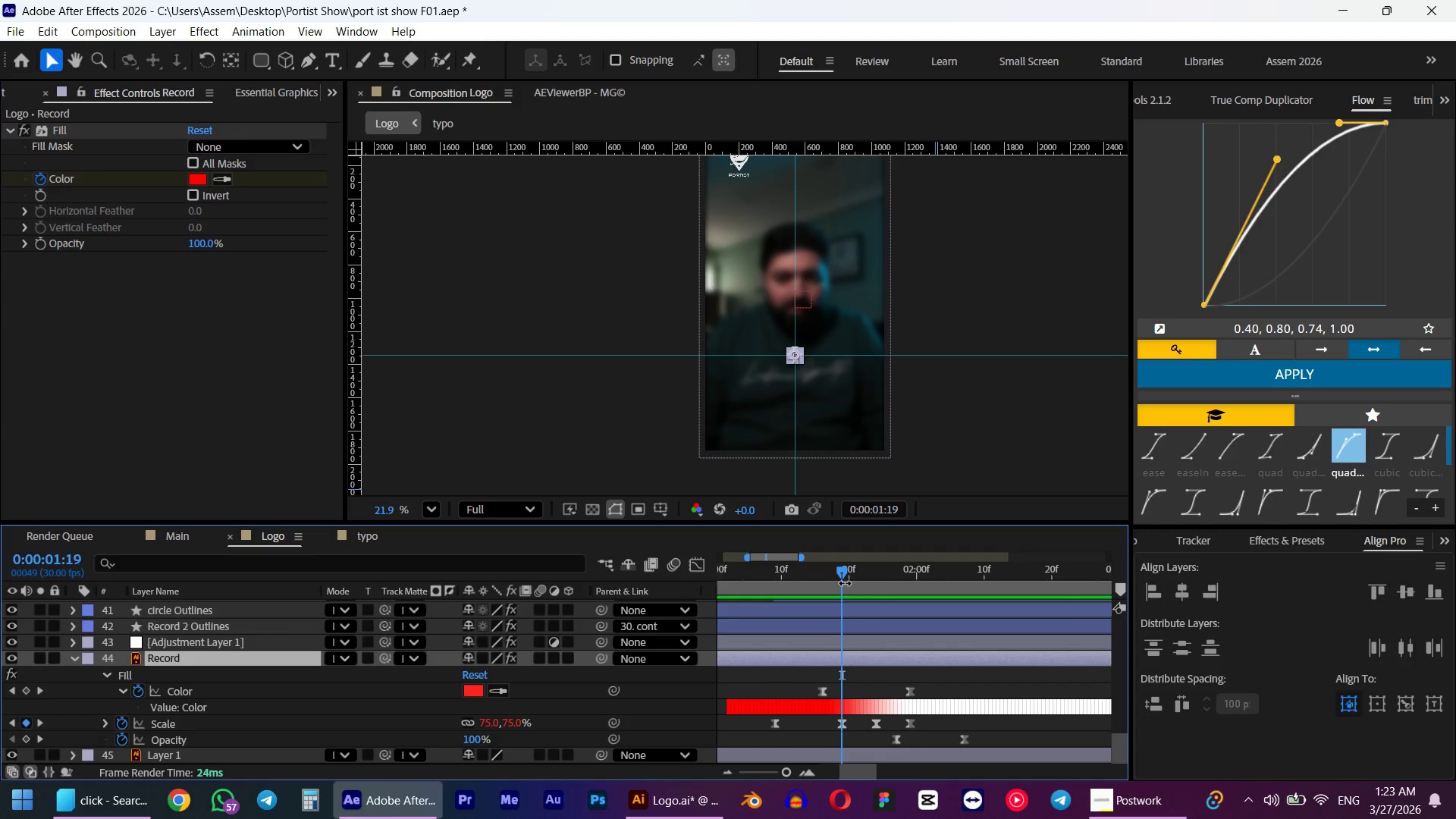 
key(Shift+ShiftLeft)